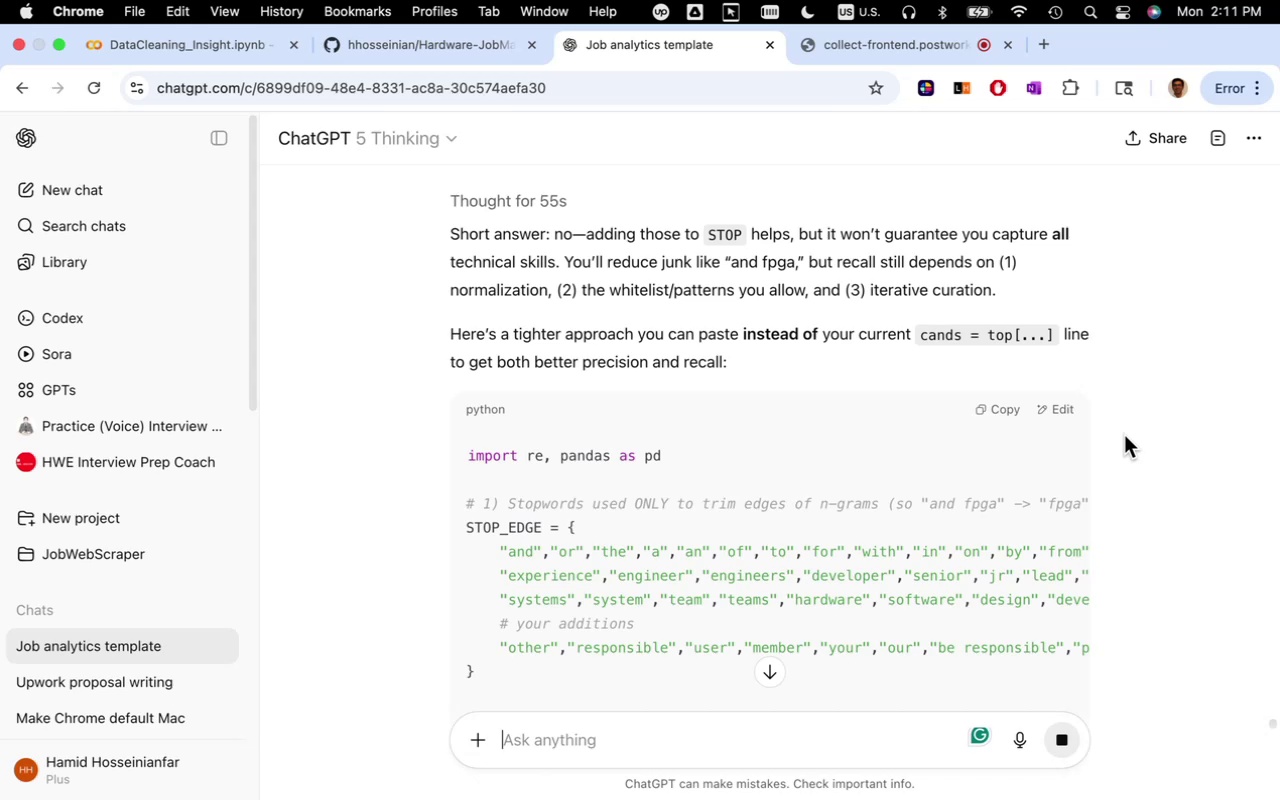 
wait(6.06)
 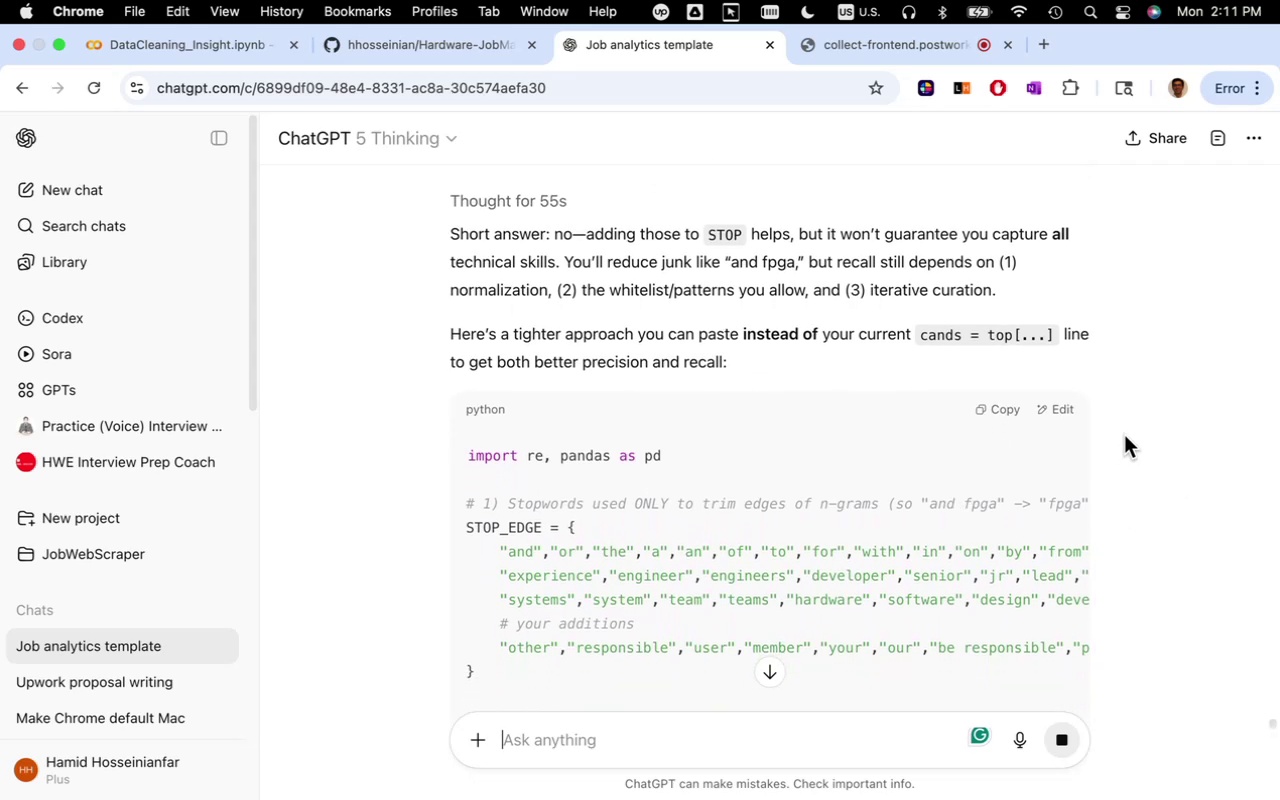 
scroll: coordinate [1147, 443], scroll_direction: down, amount: 10.0
 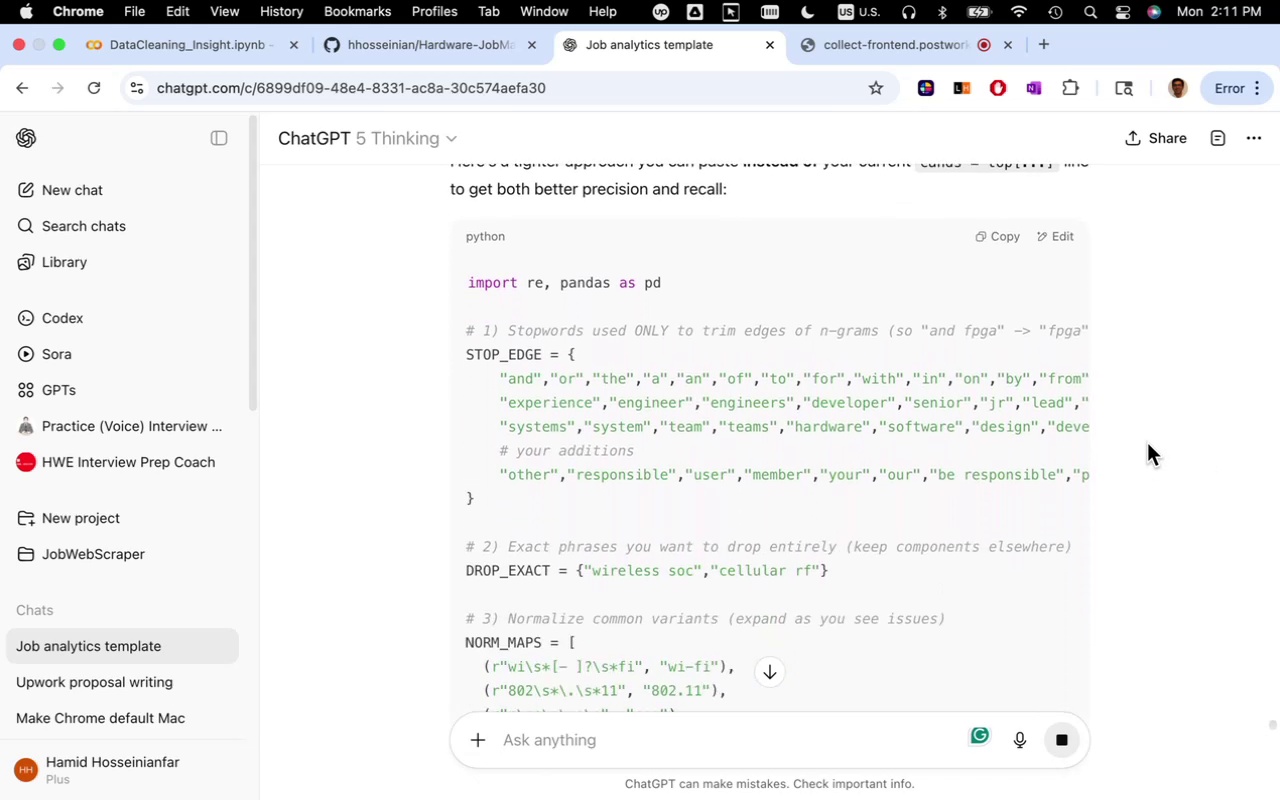 
scroll: coordinate [1147, 443], scroll_direction: up, amount: 5.0
 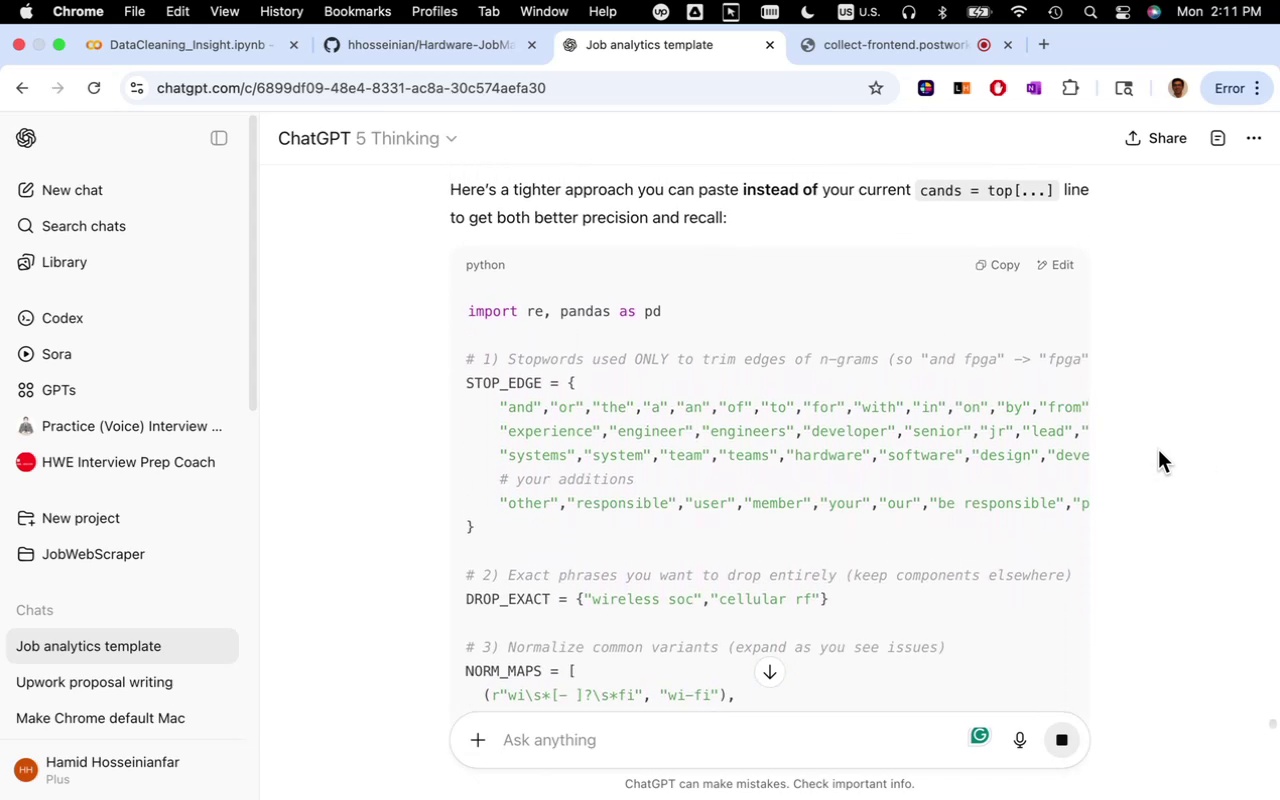 
scroll: coordinate [1162, 450], scroll_direction: down, amount: 45.0
 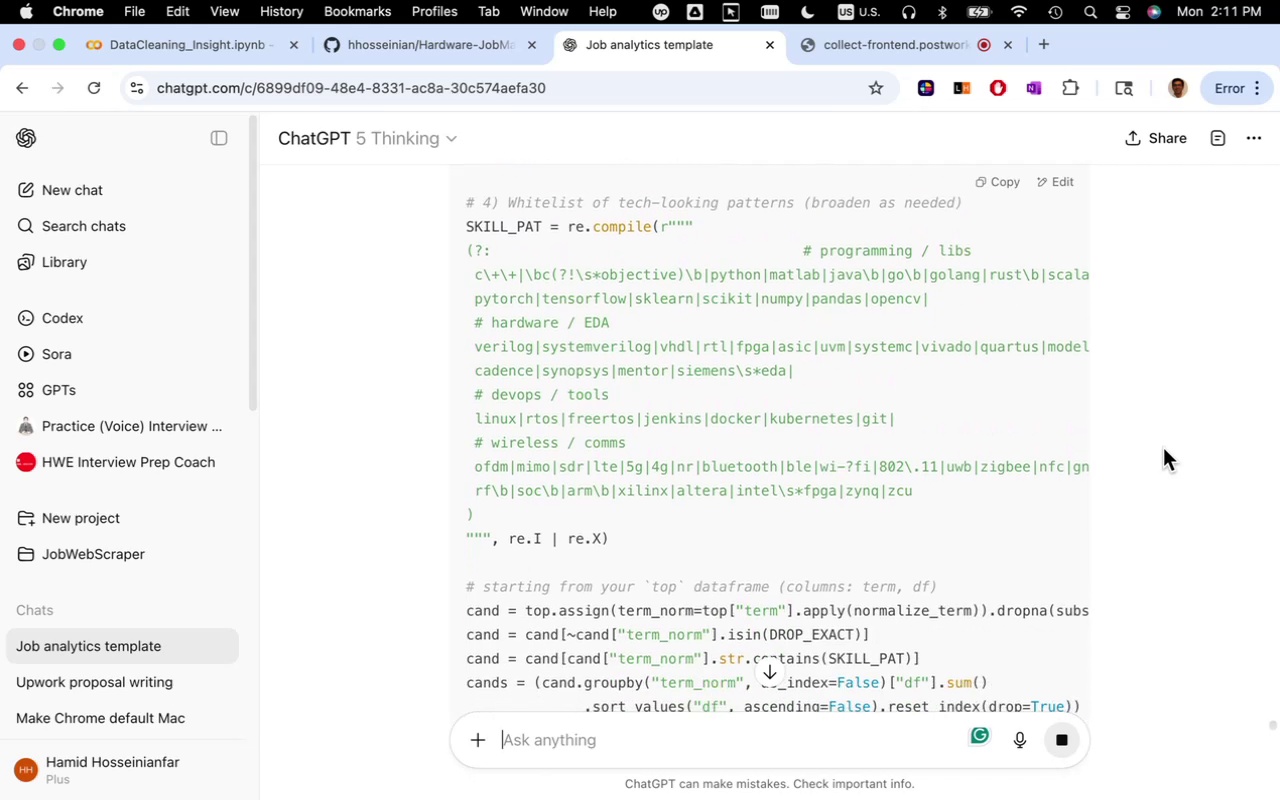 
scroll: coordinate [1161, 449], scroll_direction: down, amount: 10.0
 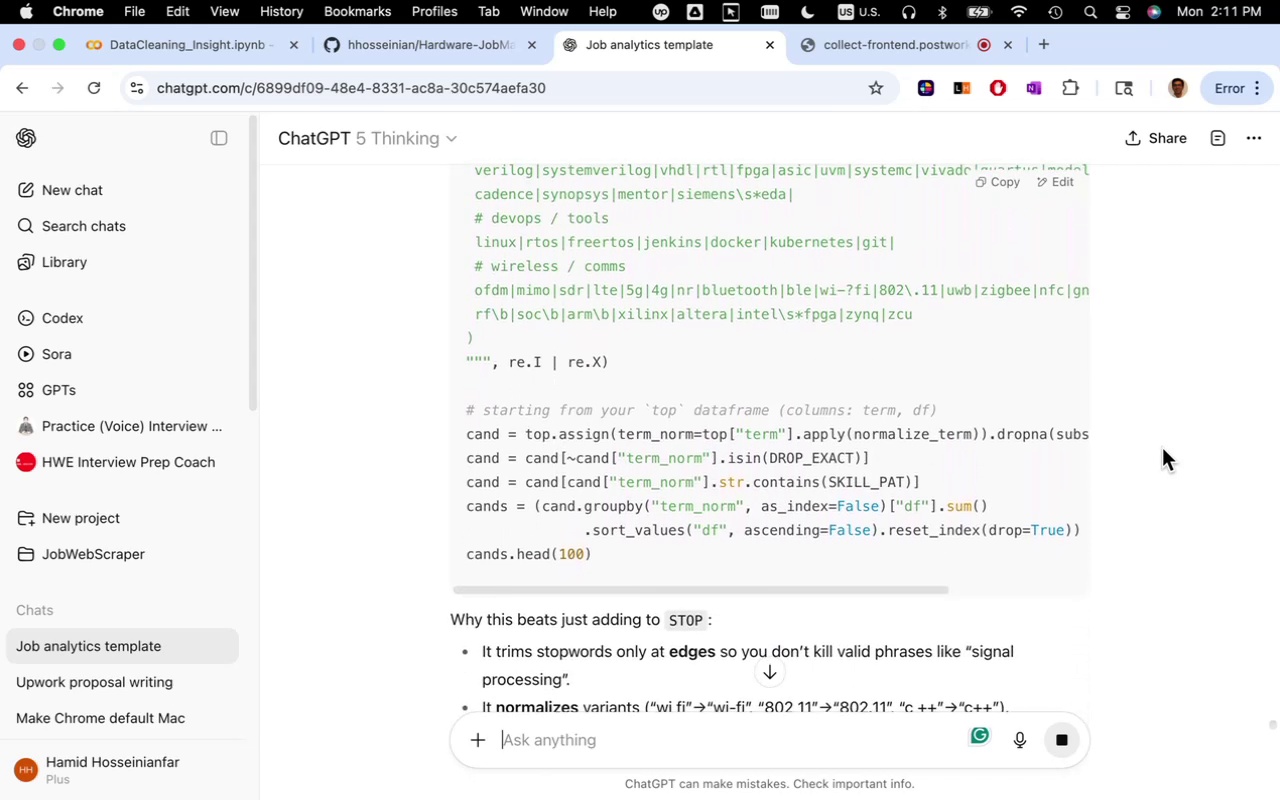 
scroll: coordinate [1163, 447], scroll_direction: up, amount: 29.0
 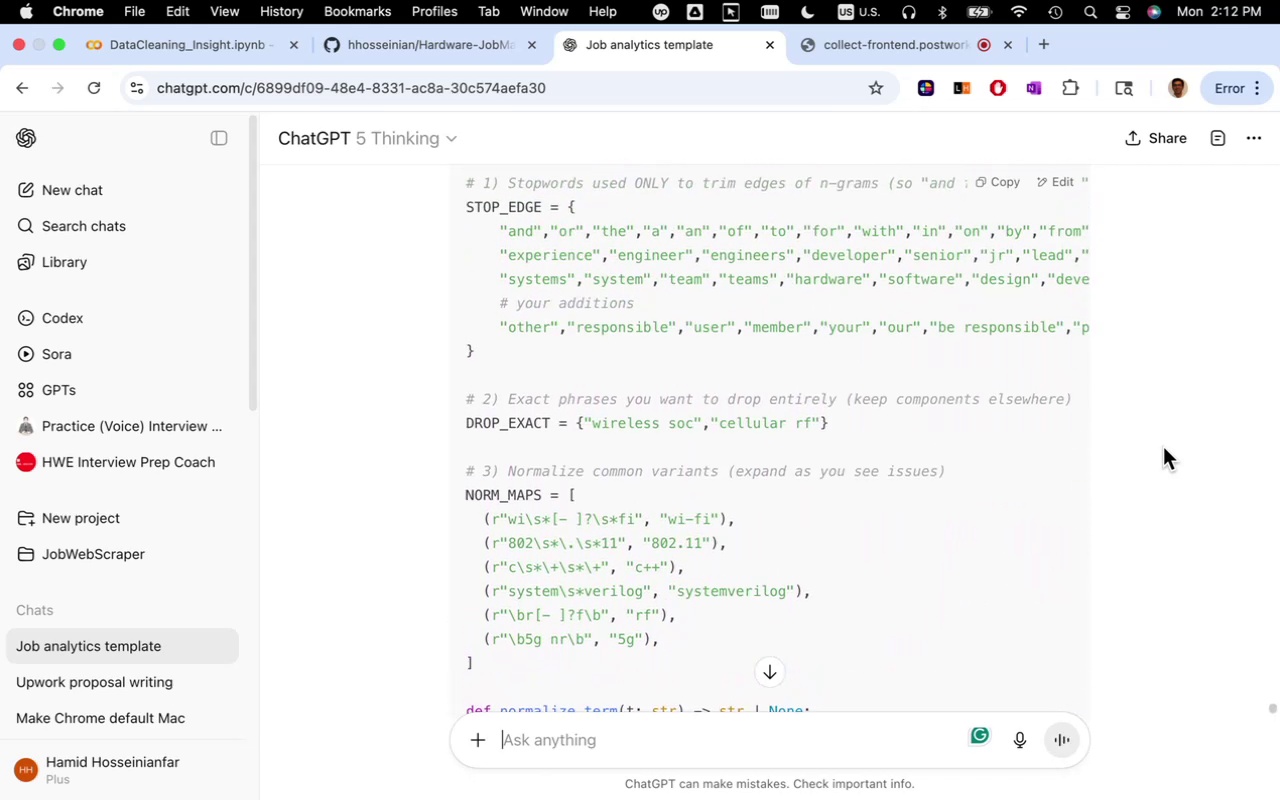 
scroll: coordinate [1163, 449], scroll_direction: down, amount: 27.0
 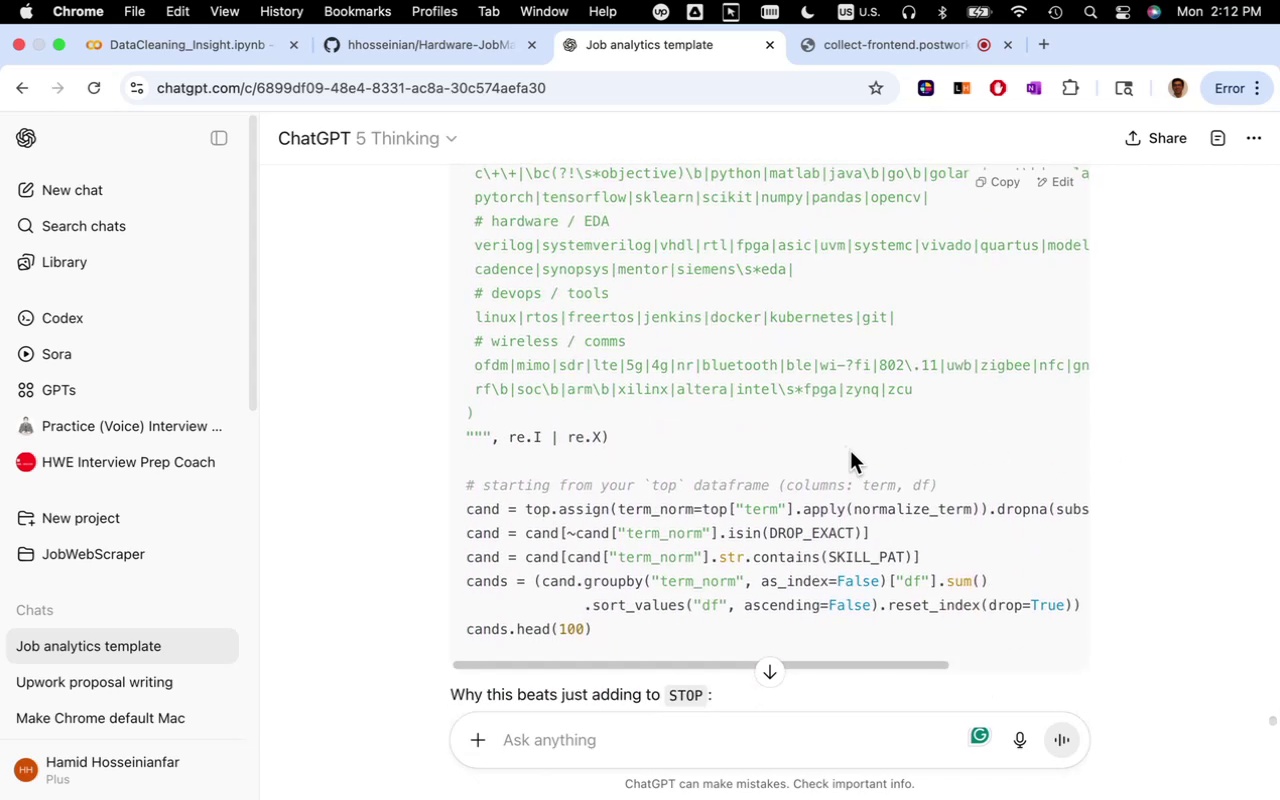 
wait(5.53)
 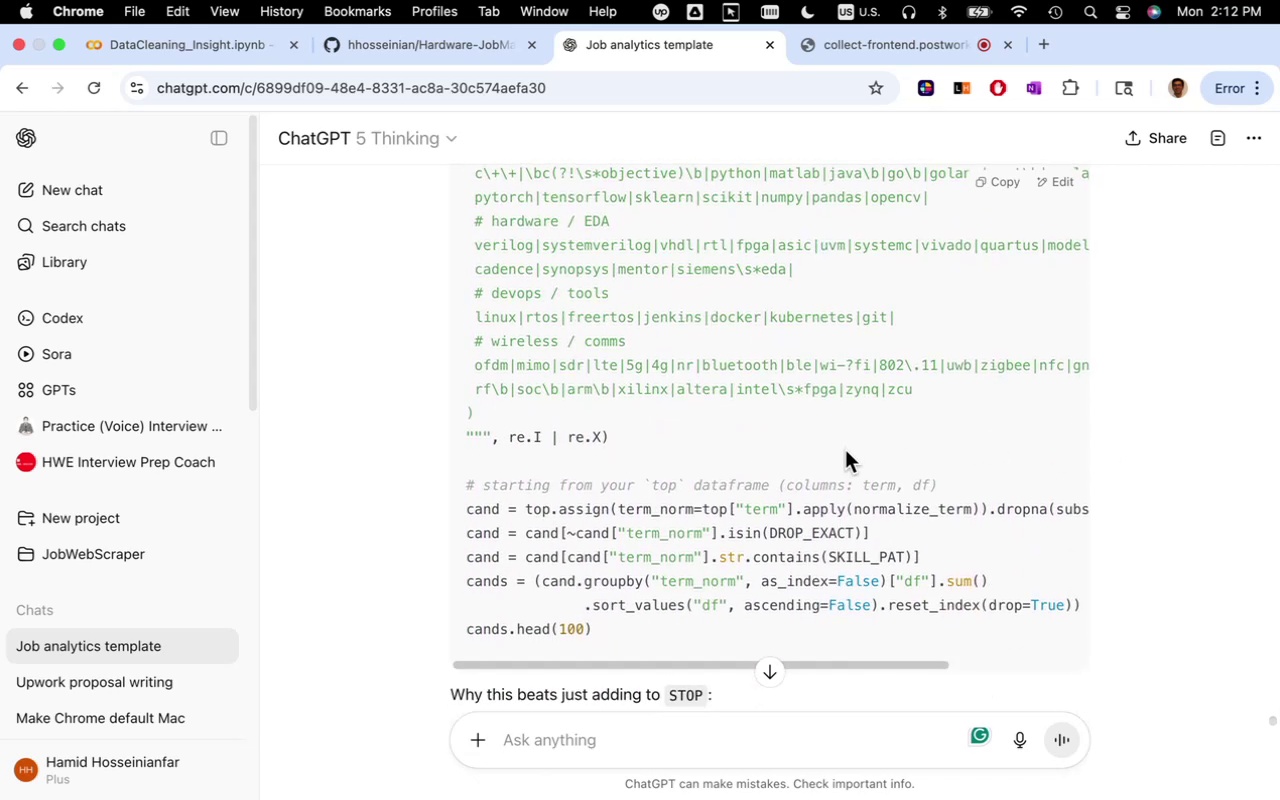 
scroll: coordinate [782, 489], scroll_direction: down, amount: 3.0
 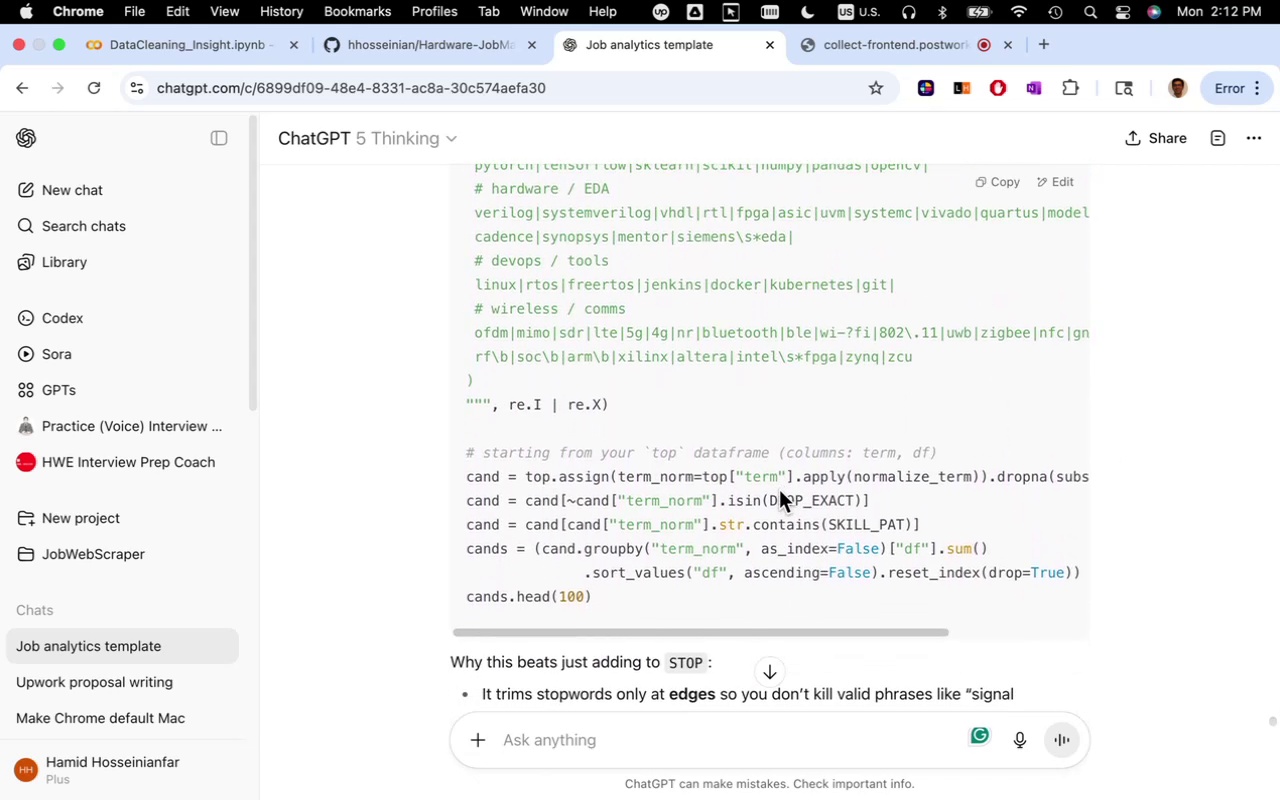 
scroll: coordinate [652, 519], scroll_direction: up, amount: 6.0
 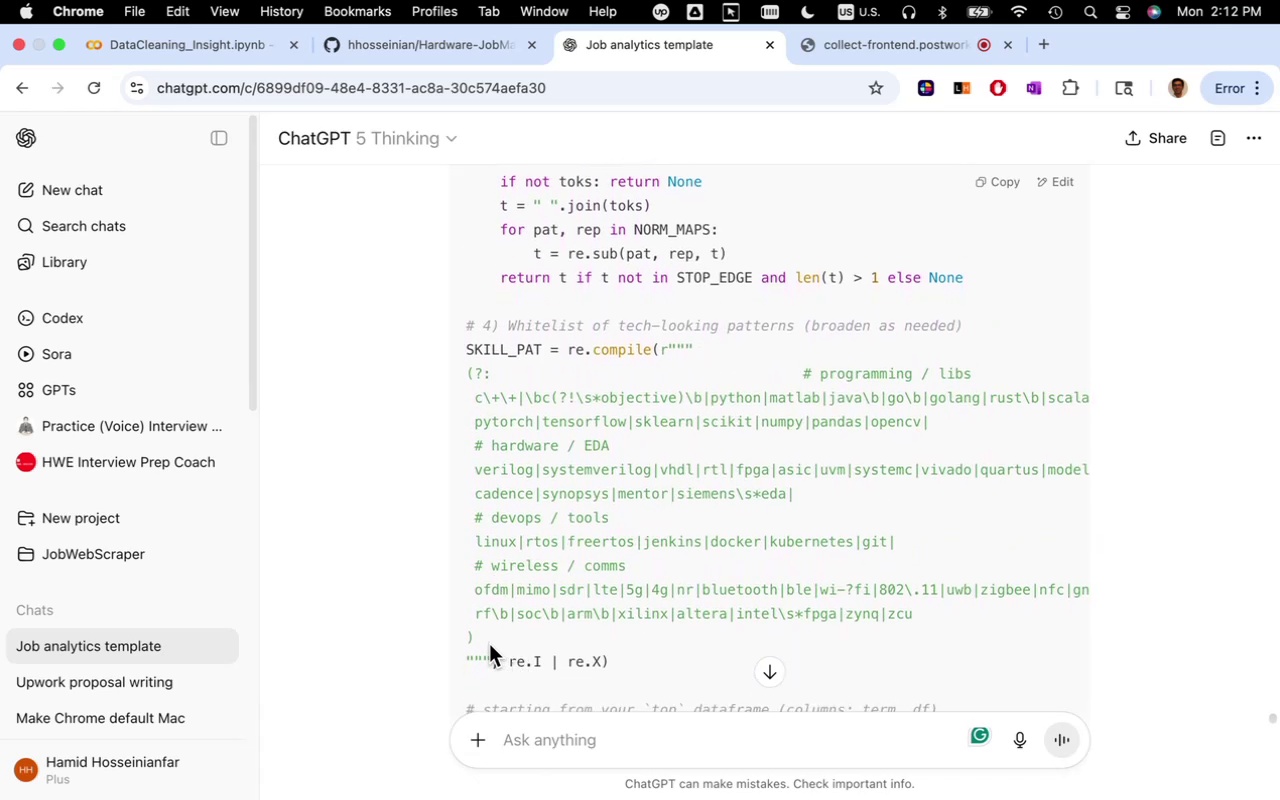 
left_click_drag(start_coordinate=[479, 637], to_coordinate=[426, 380])
 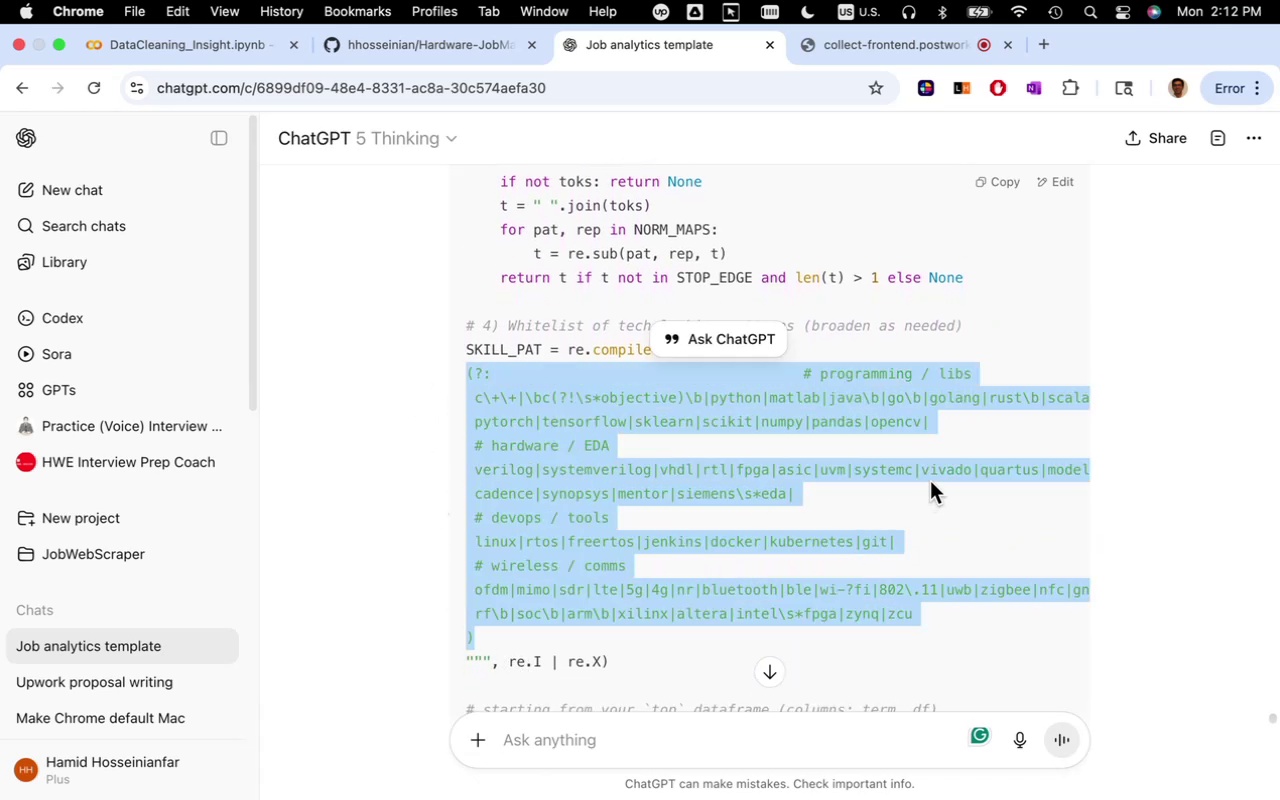 
key(Meta+CommandLeft)
 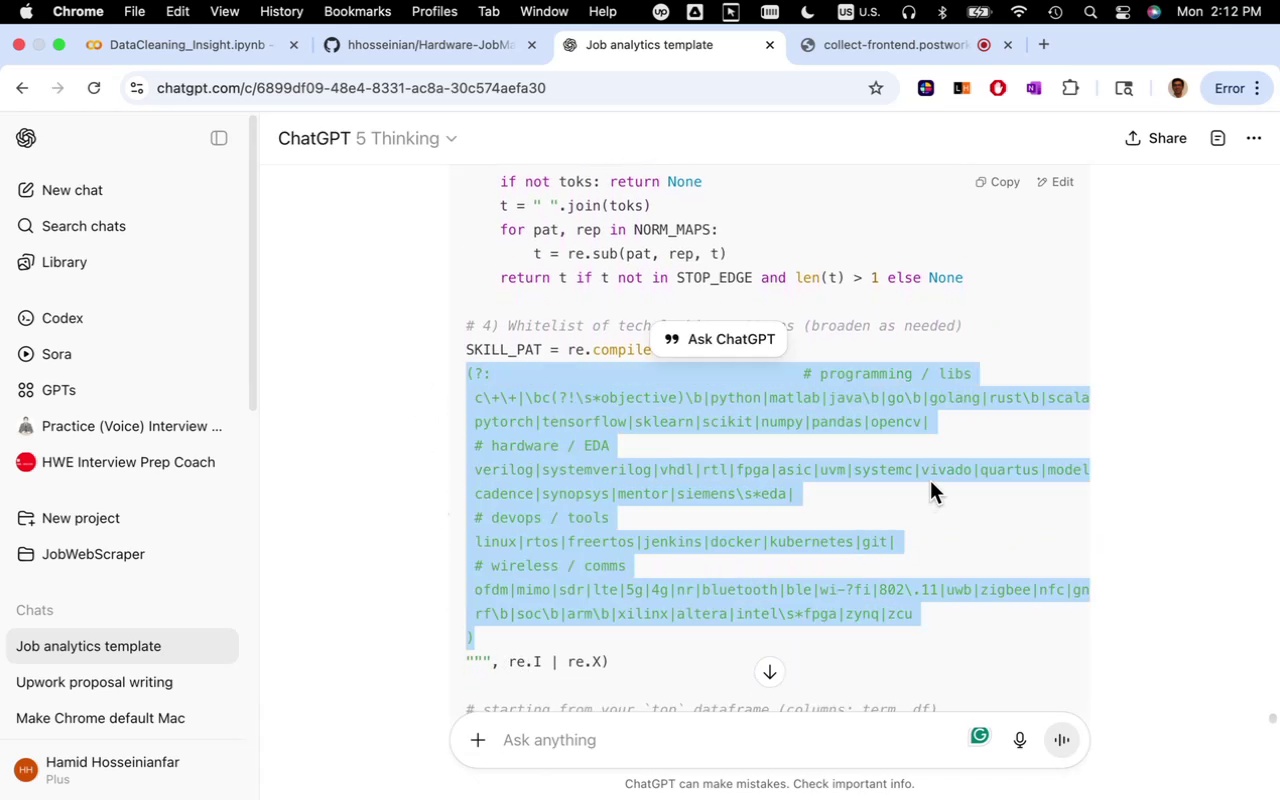 
key(Meta+C)
 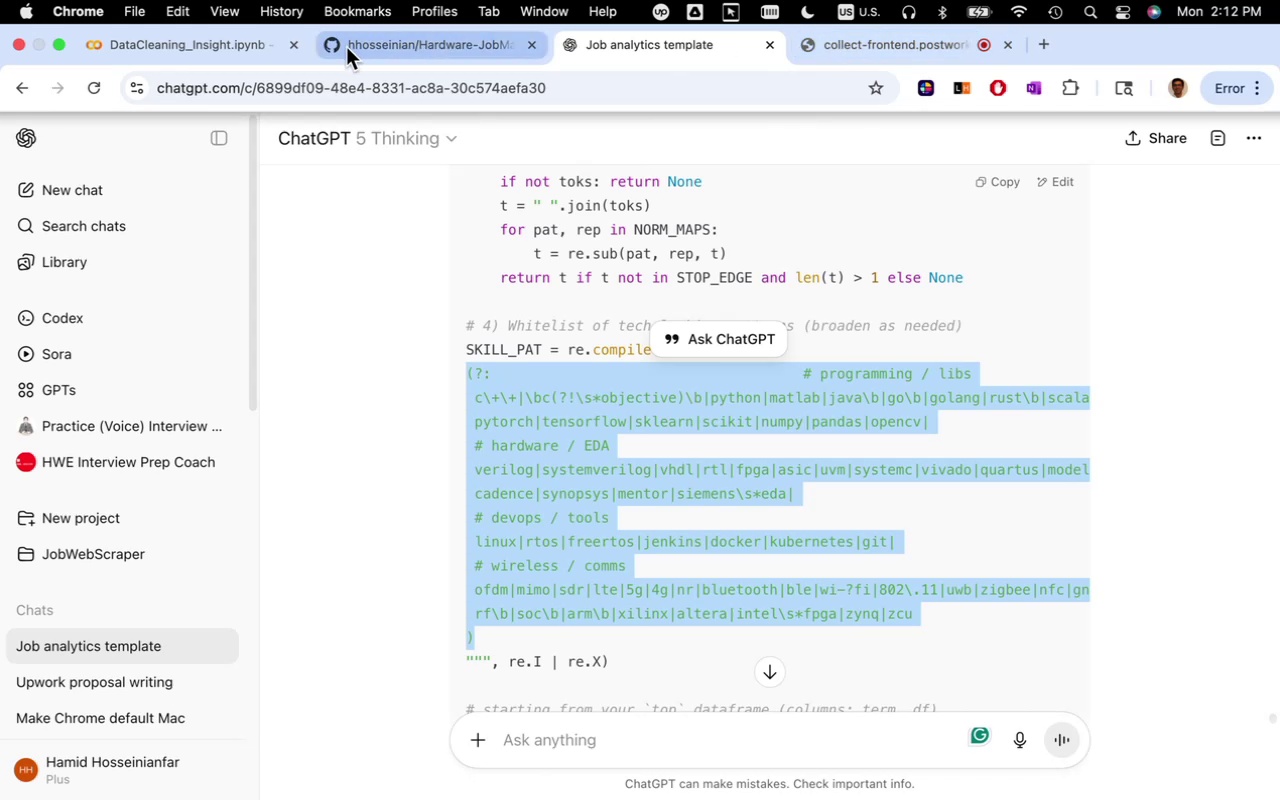 
left_click([214, 46])
 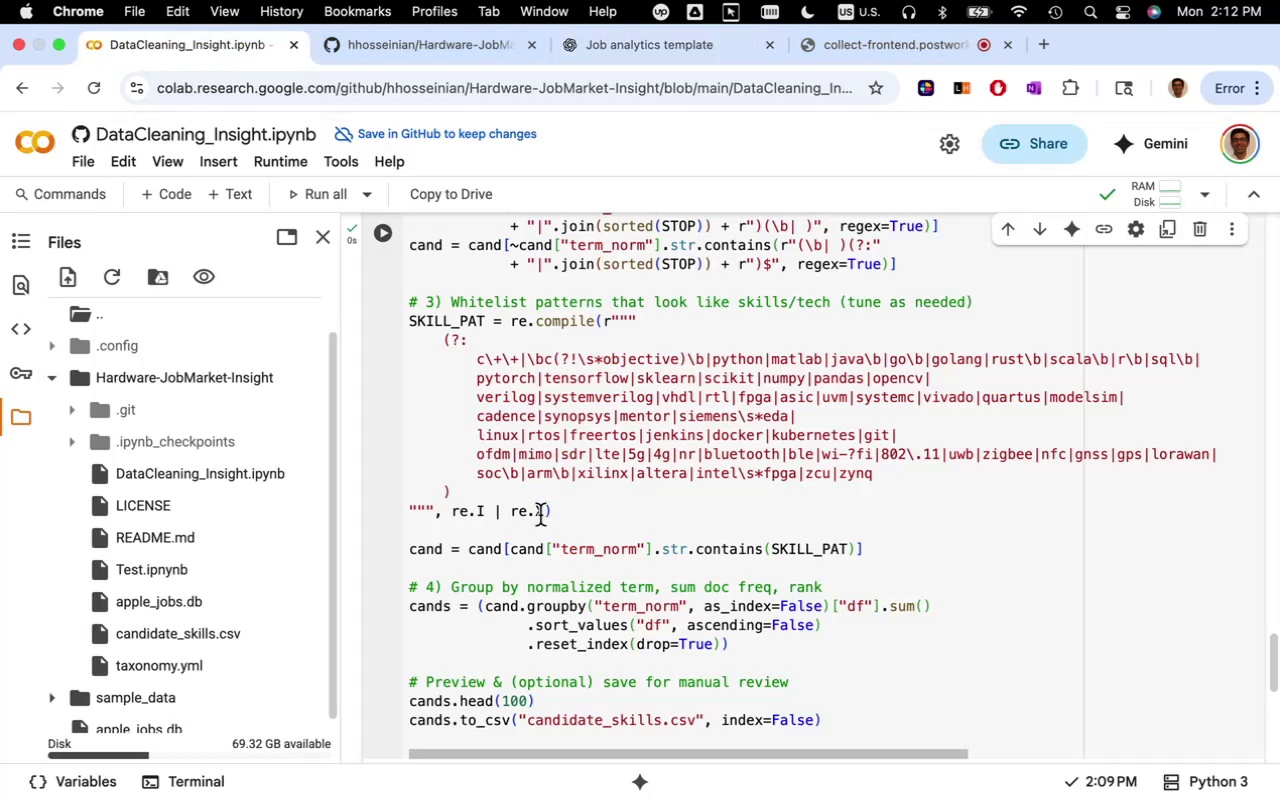 
scroll: coordinate [546, 519], scroll_direction: up, amount: 1.0
 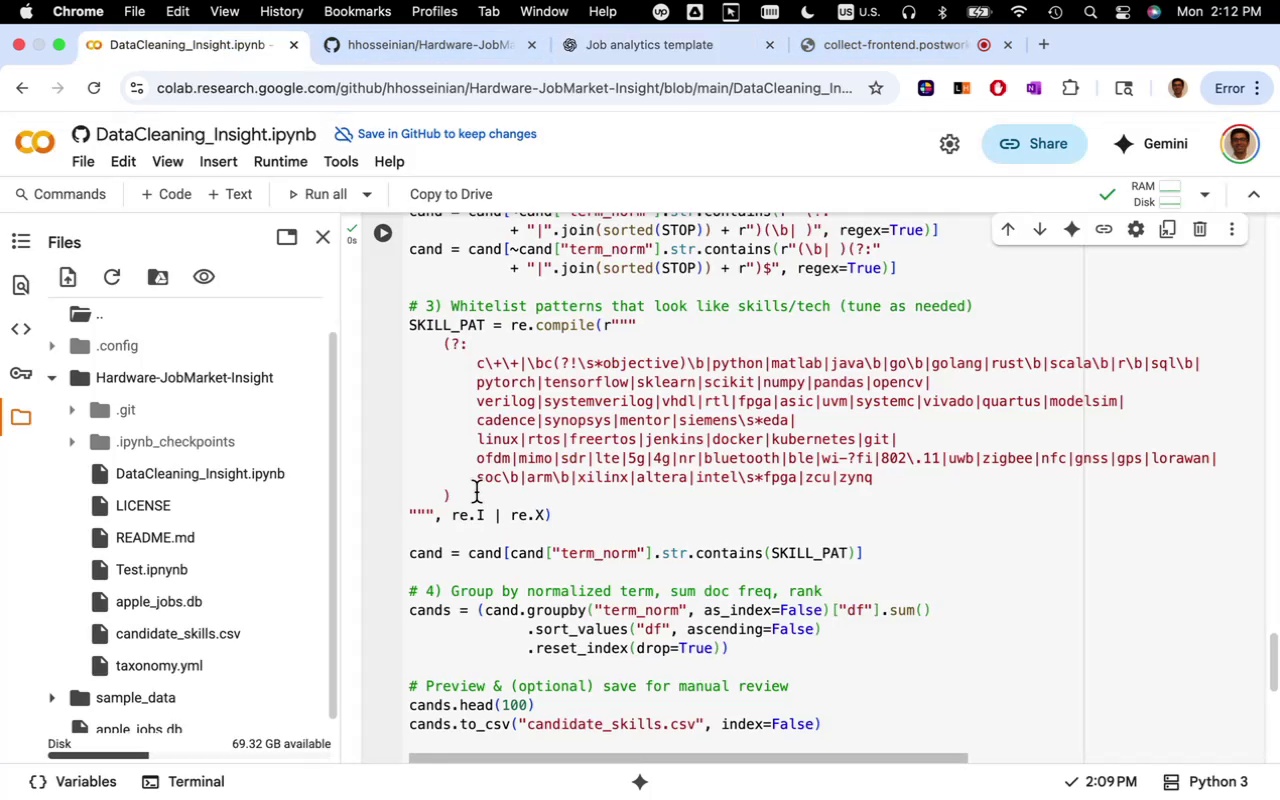 
left_click([476, 492])
 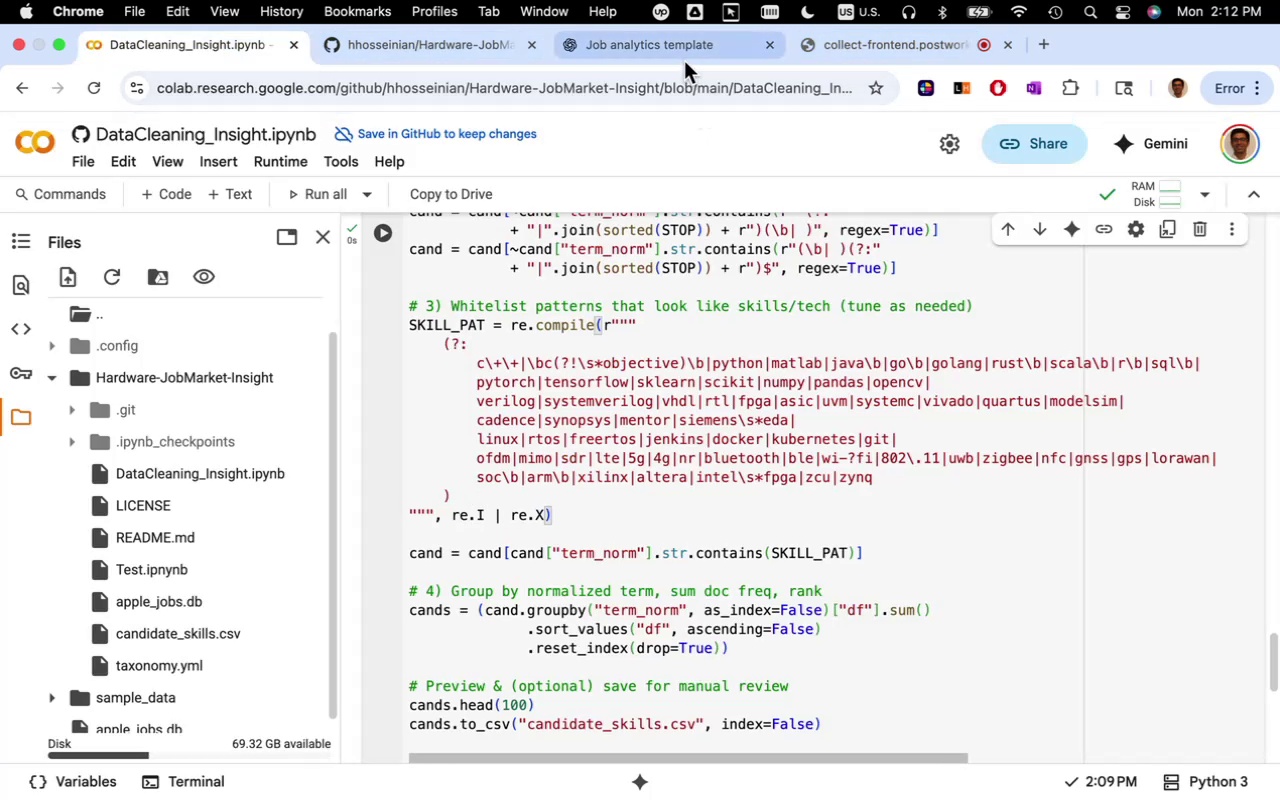 
left_click([686, 50])
 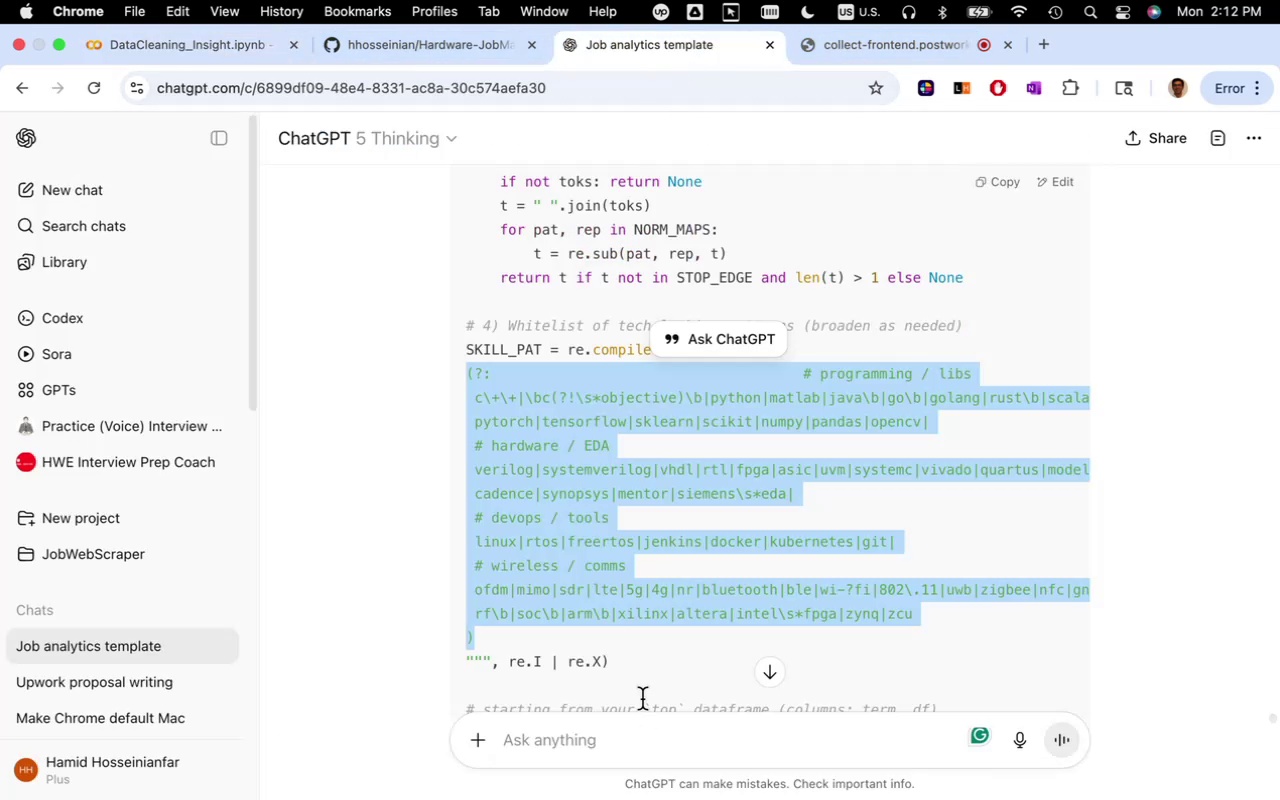 
left_click([610, 652])
 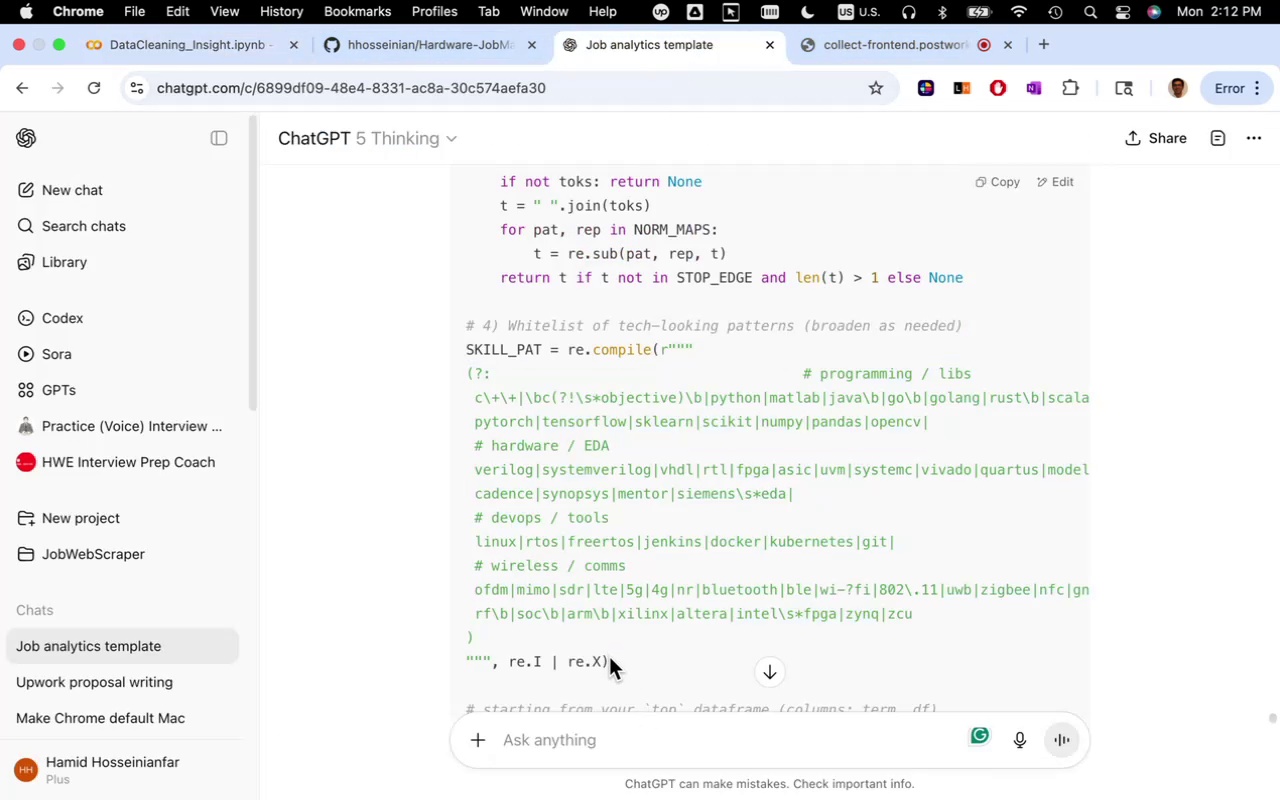 
left_click_drag(start_coordinate=[609, 657], to_coordinate=[453, 356])
 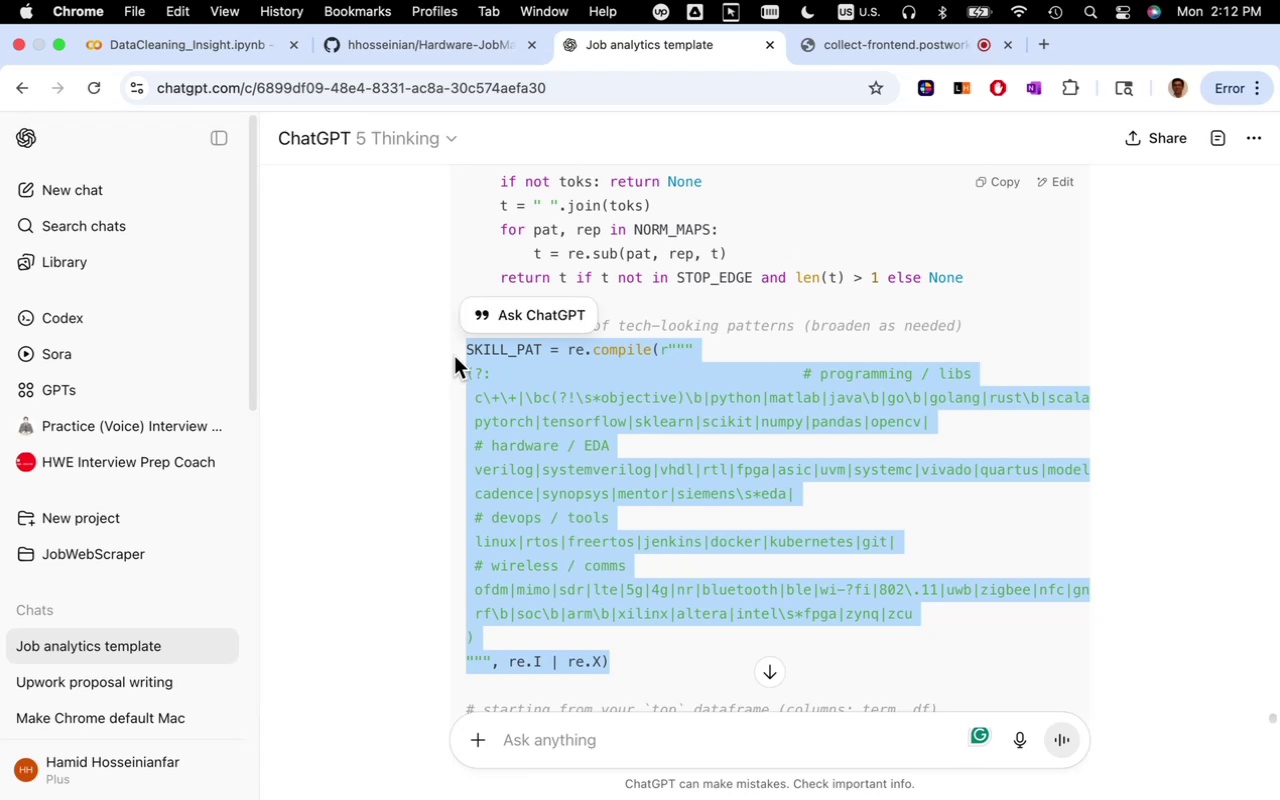 
key(Meta+C)
 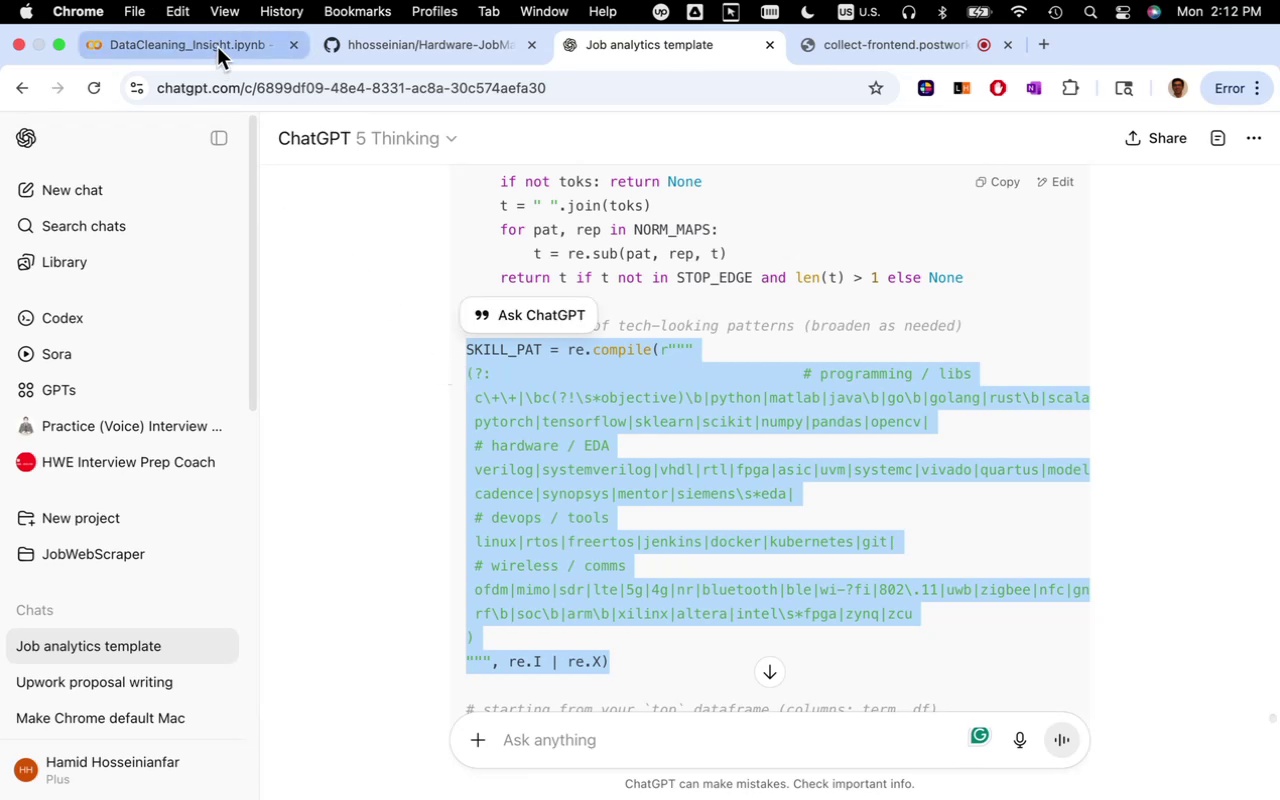 
left_click([217, 47])
 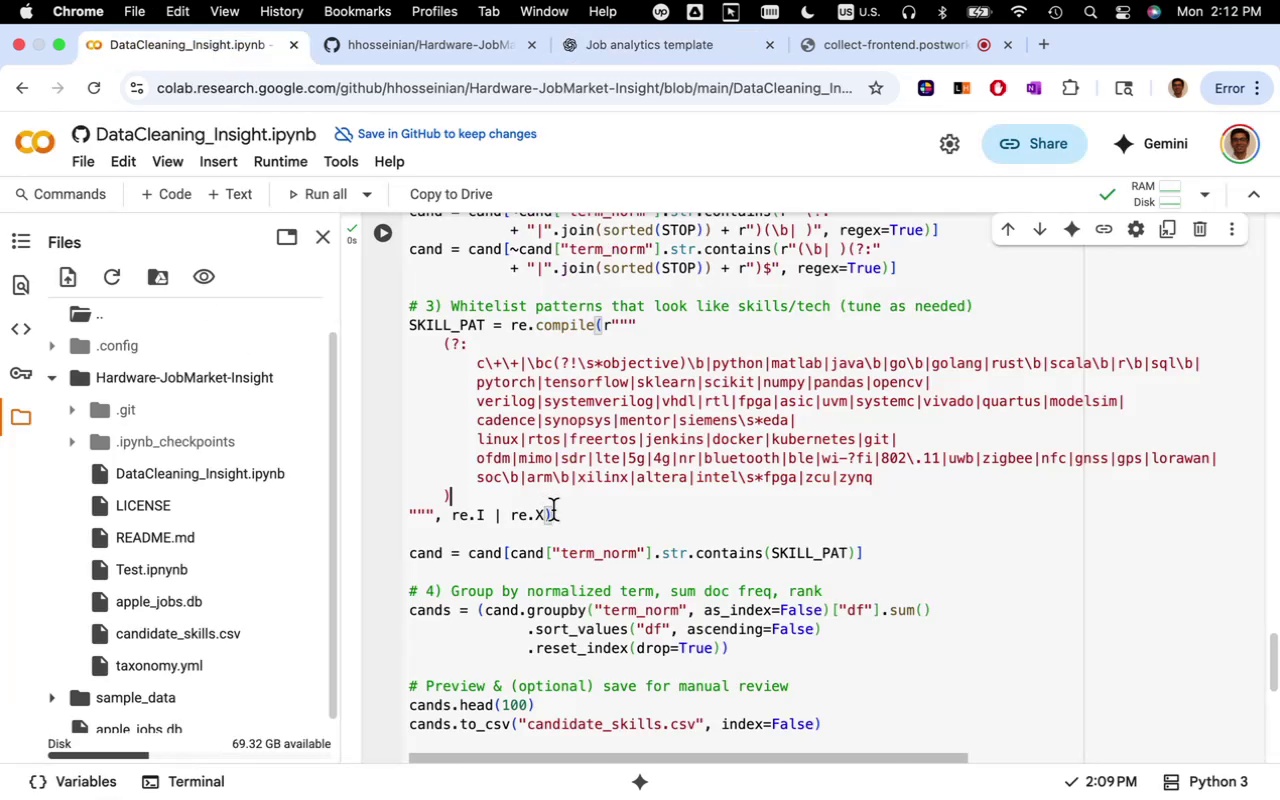 
left_click_drag(start_coordinate=[559, 516], to_coordinate=[511, 331])
 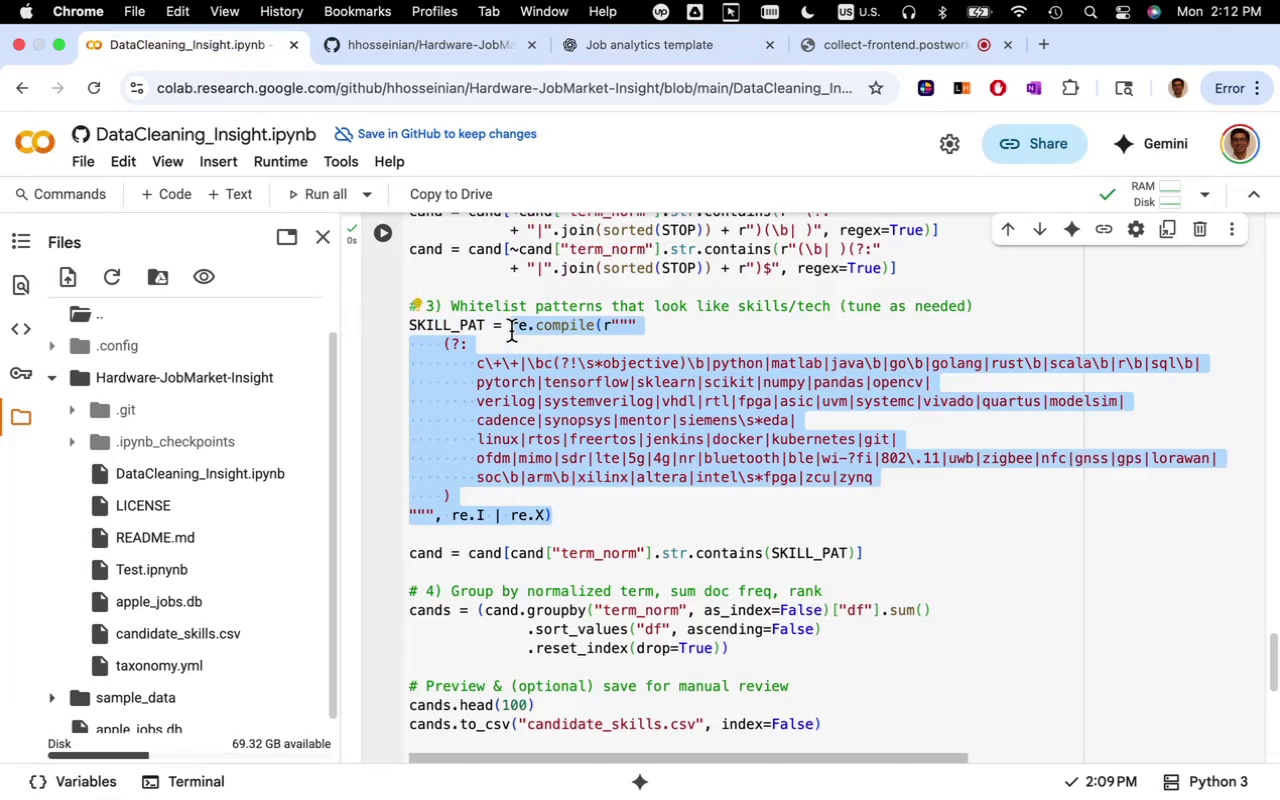 
key(Meta+V)
 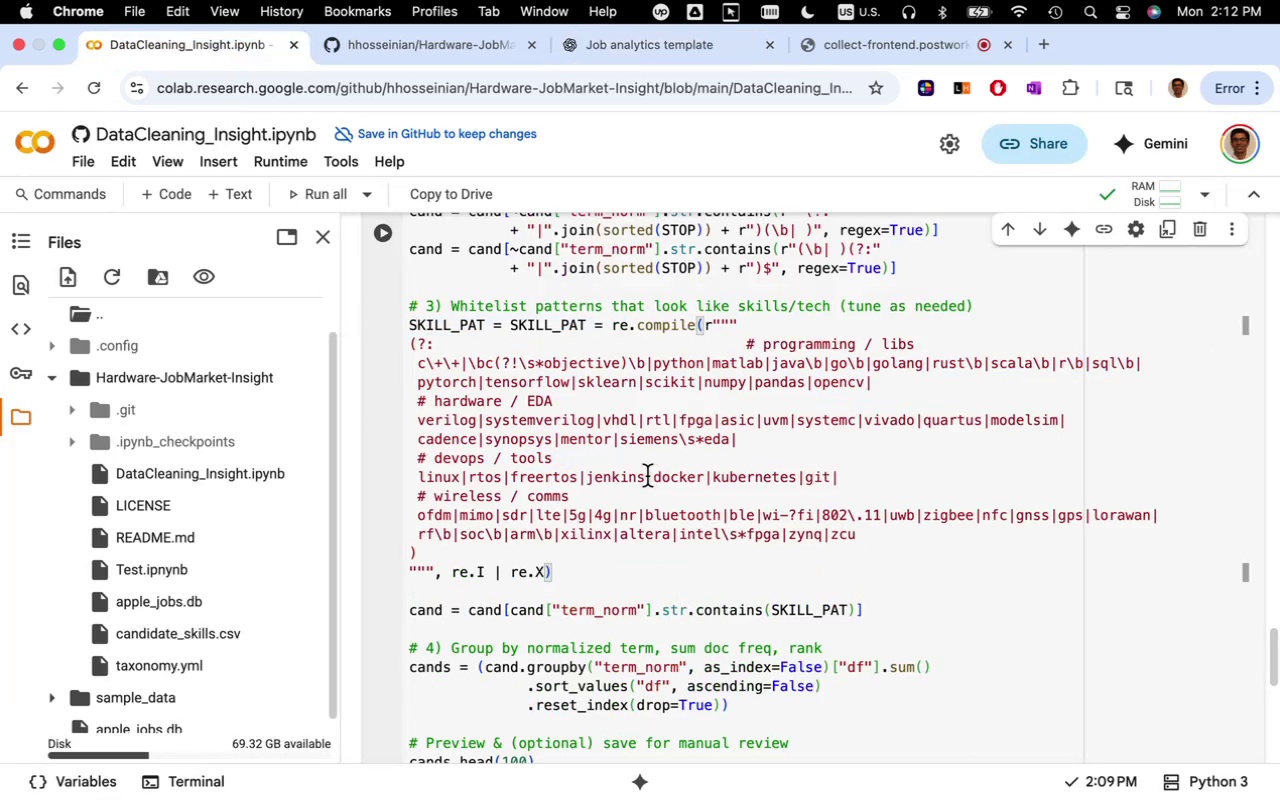 
key(Meta+Z)
 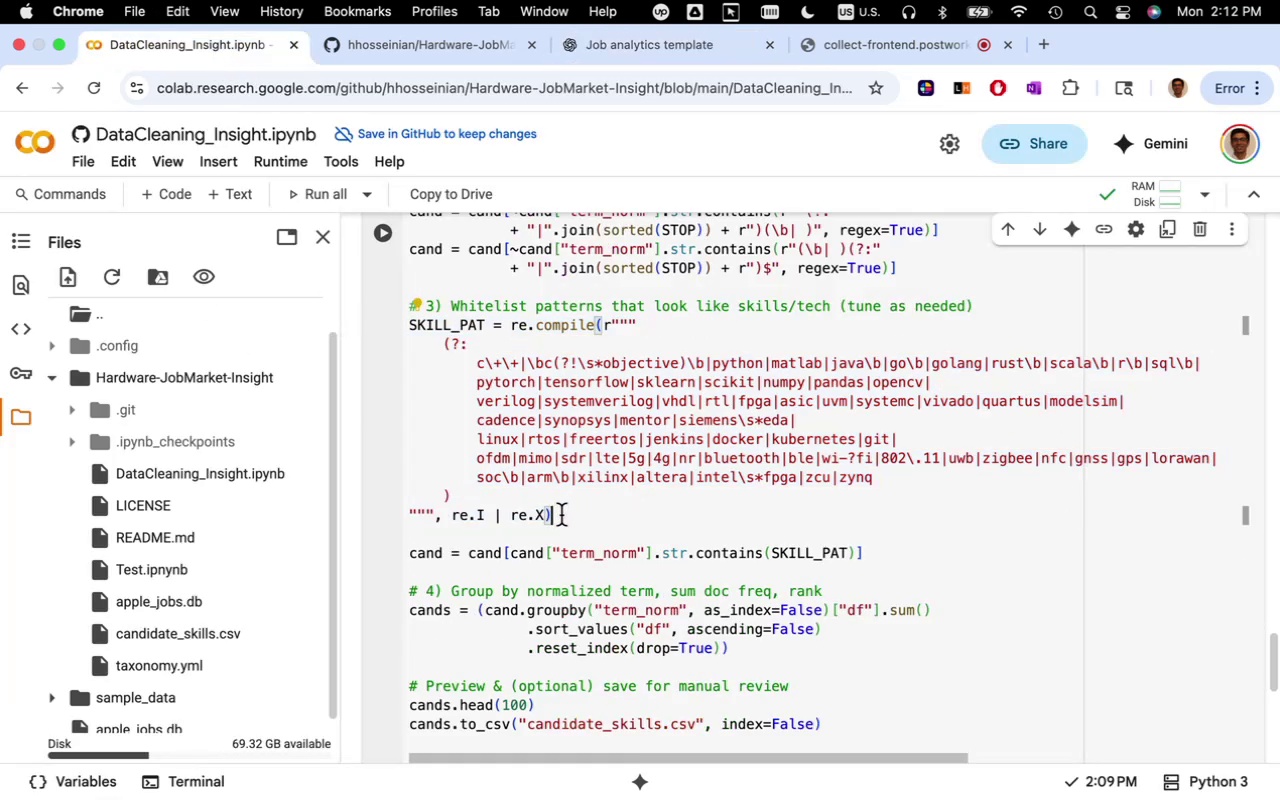 
left_click_drag(start_coordinate=[560, 515], to_coordinate=[403, 333])
 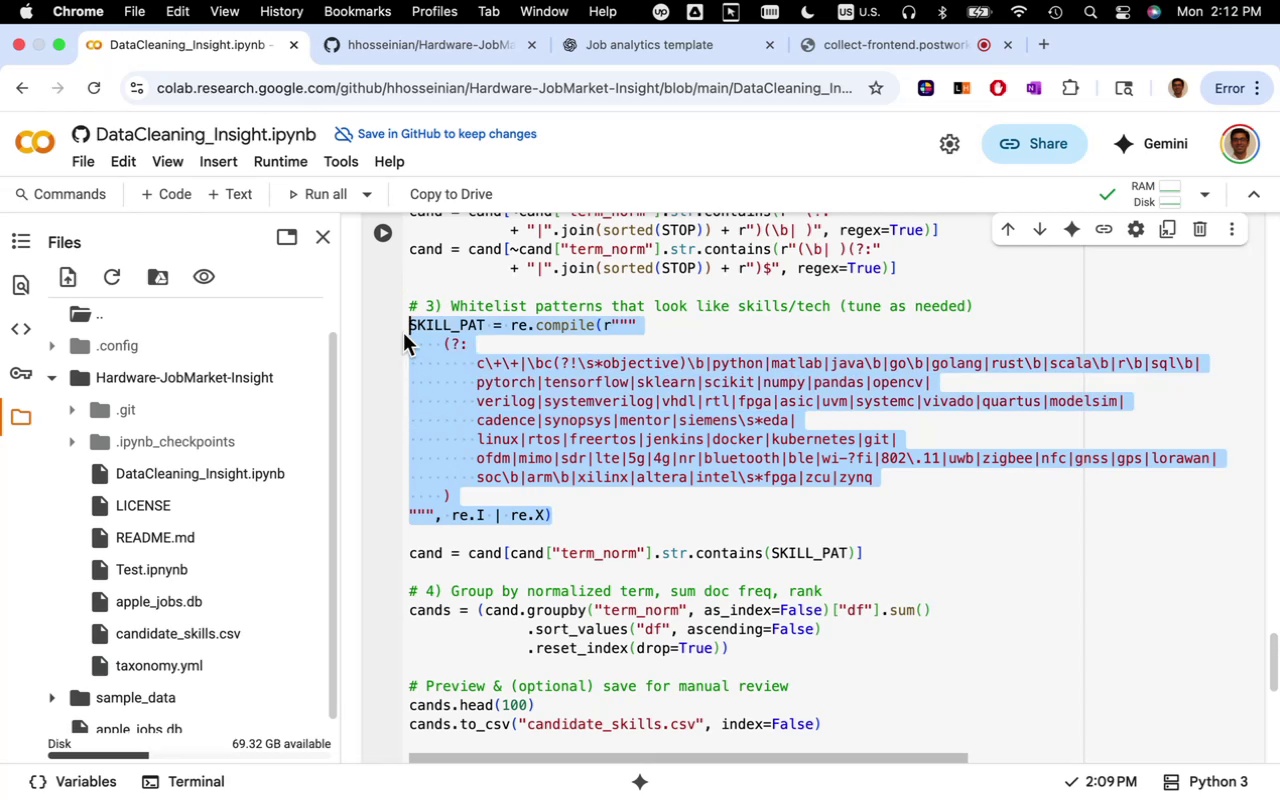 
key(Meta+V)
 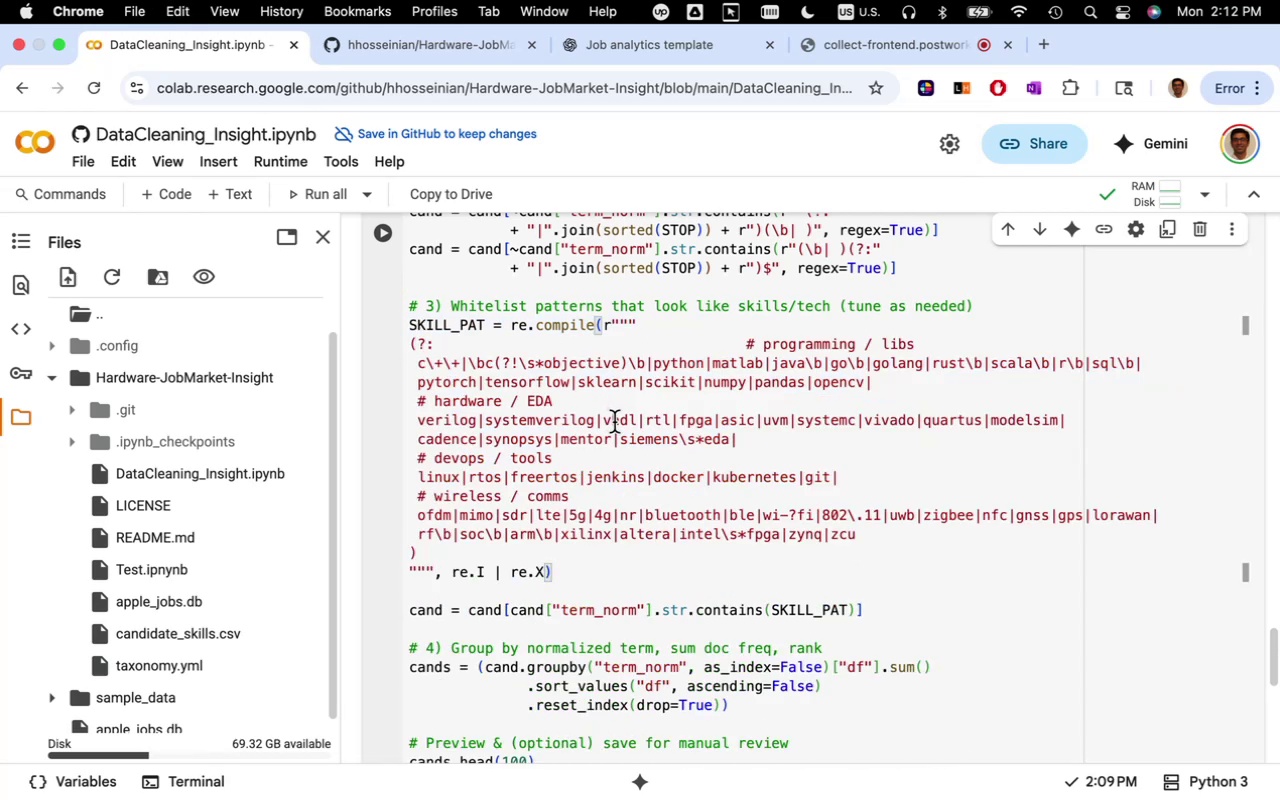 
wait(5.23)
 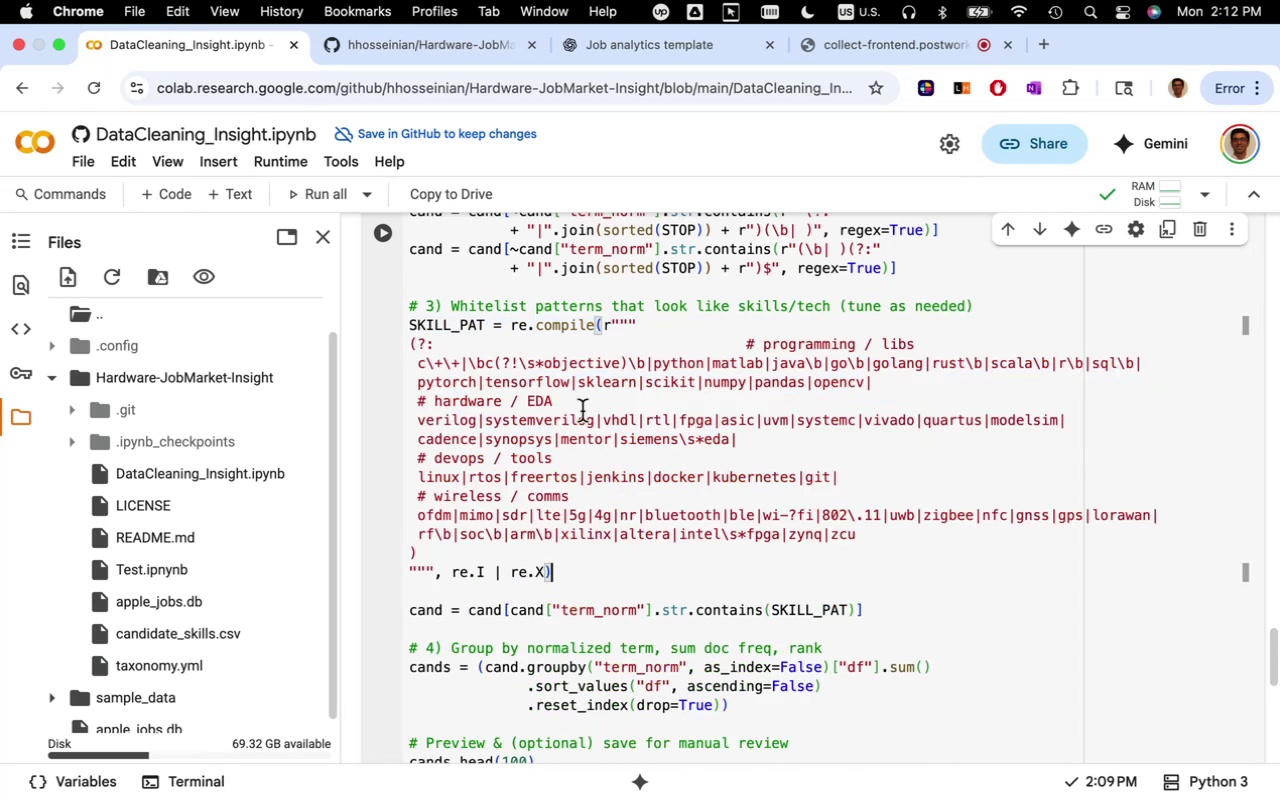 
left_click([645, 42])
 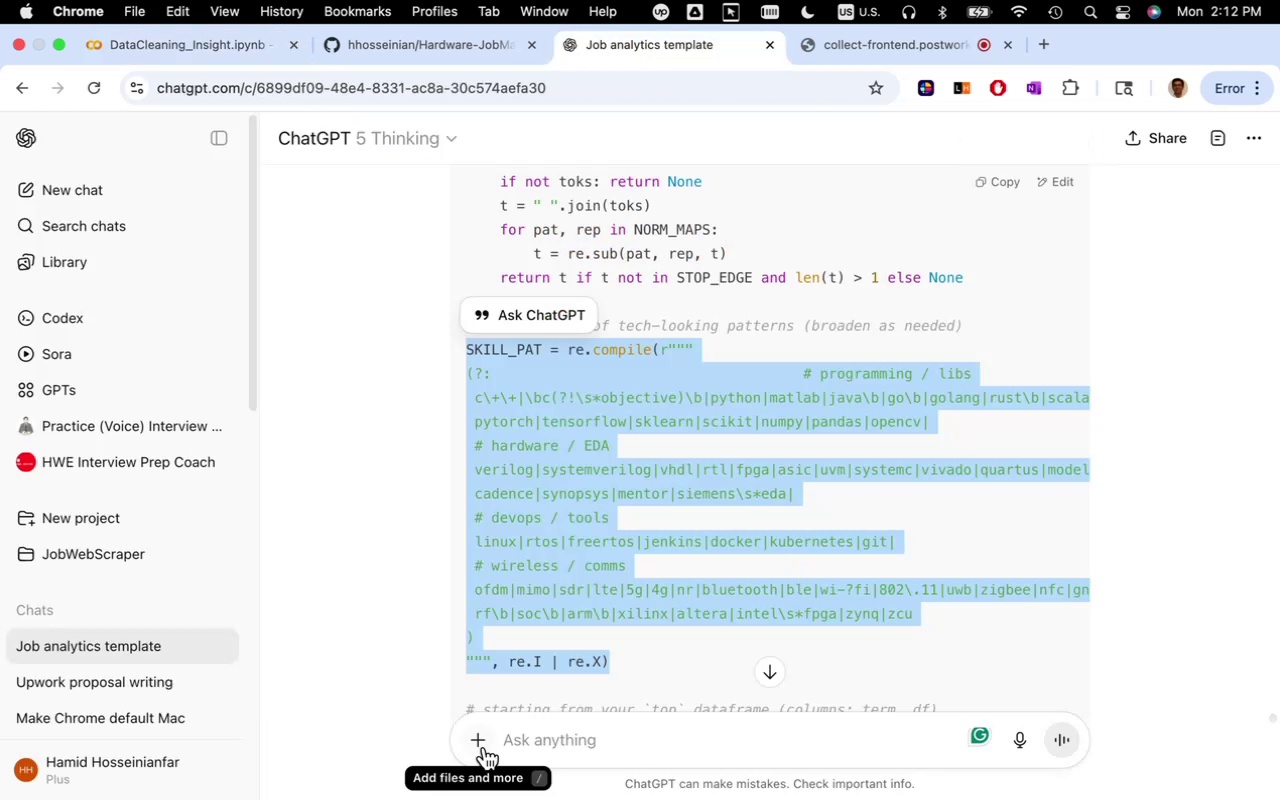 
left_click([482, 745])
 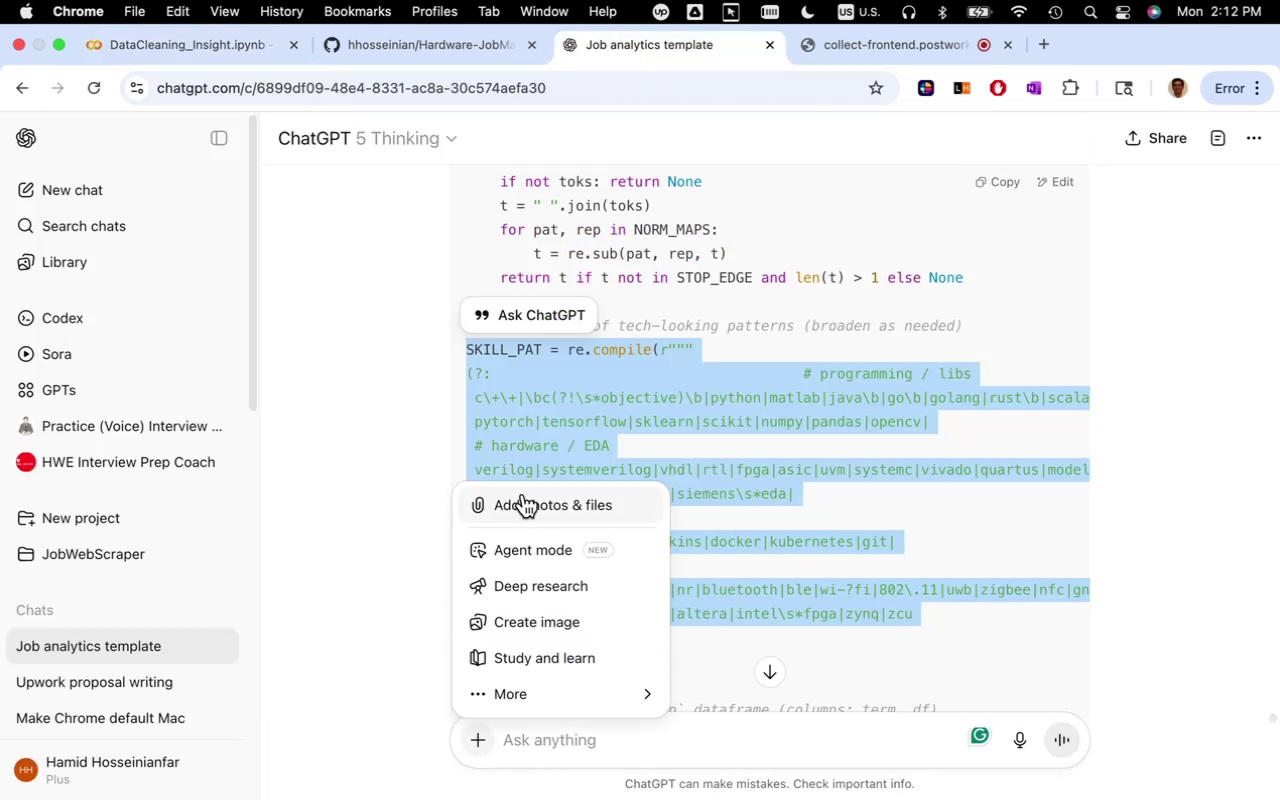 
left_click([524, 498])
 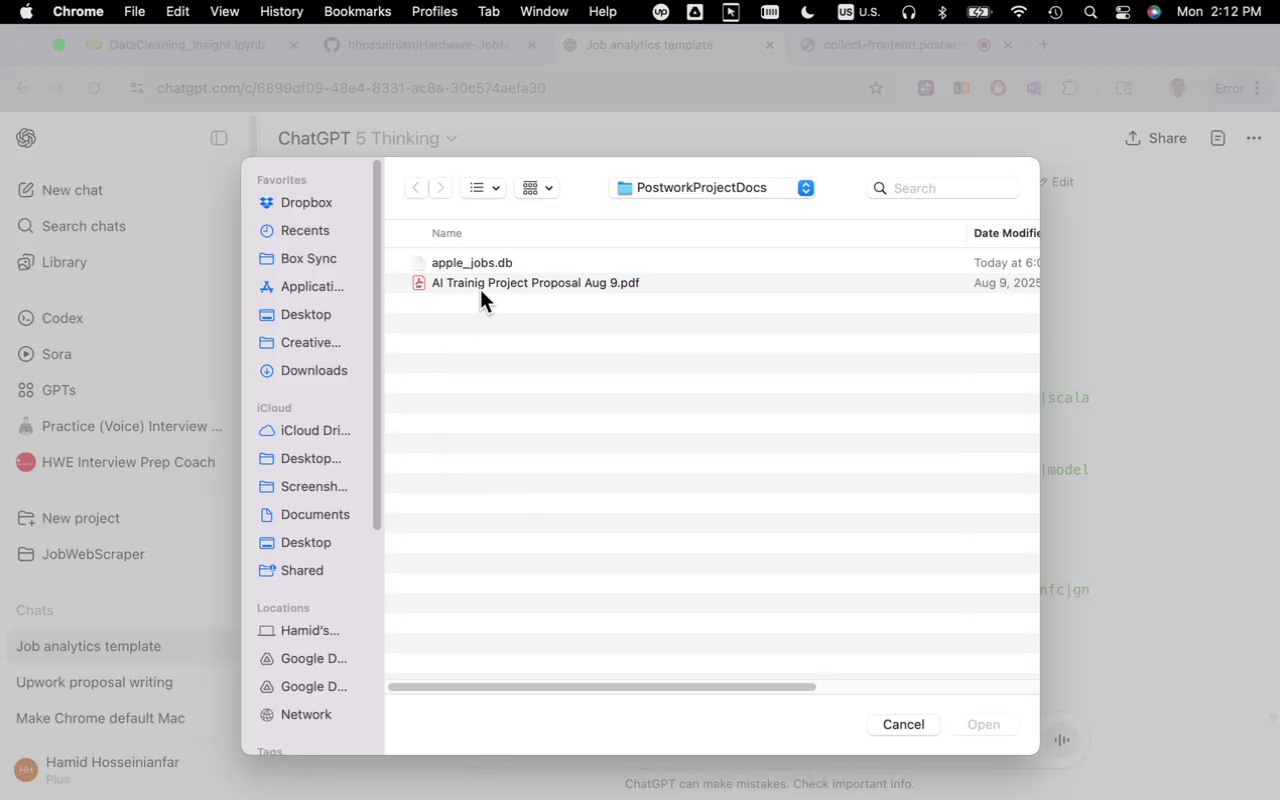 
double_click([489, 261])
 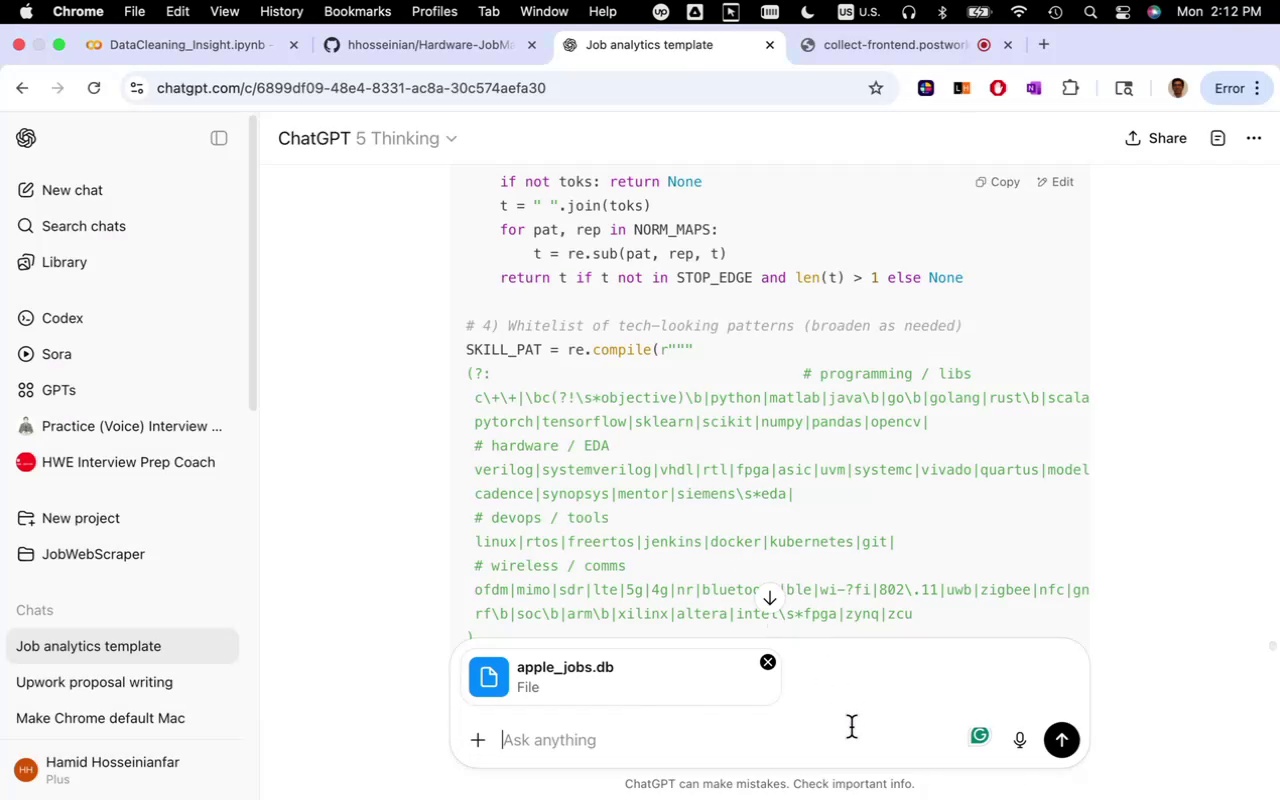 
type(here is the db if it help)
 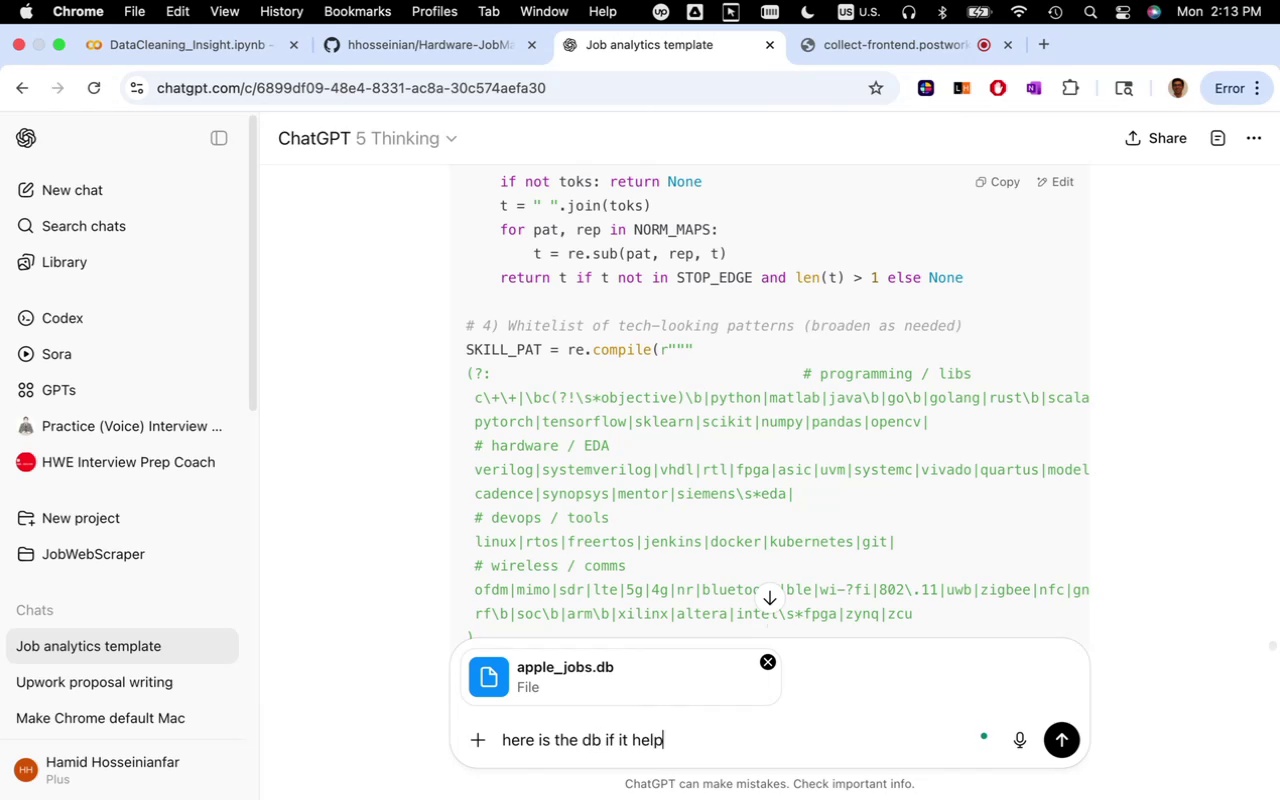 
key(Enter)
 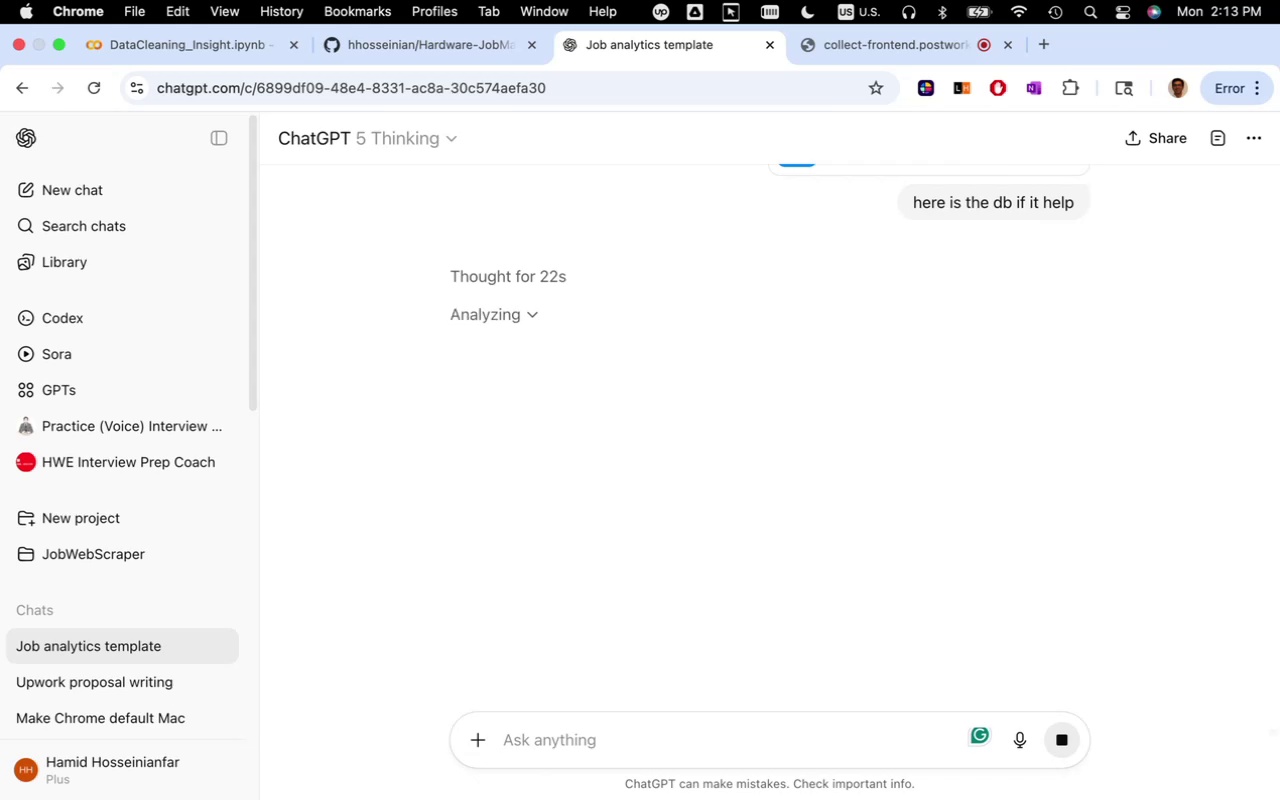 
wait(34.6)
 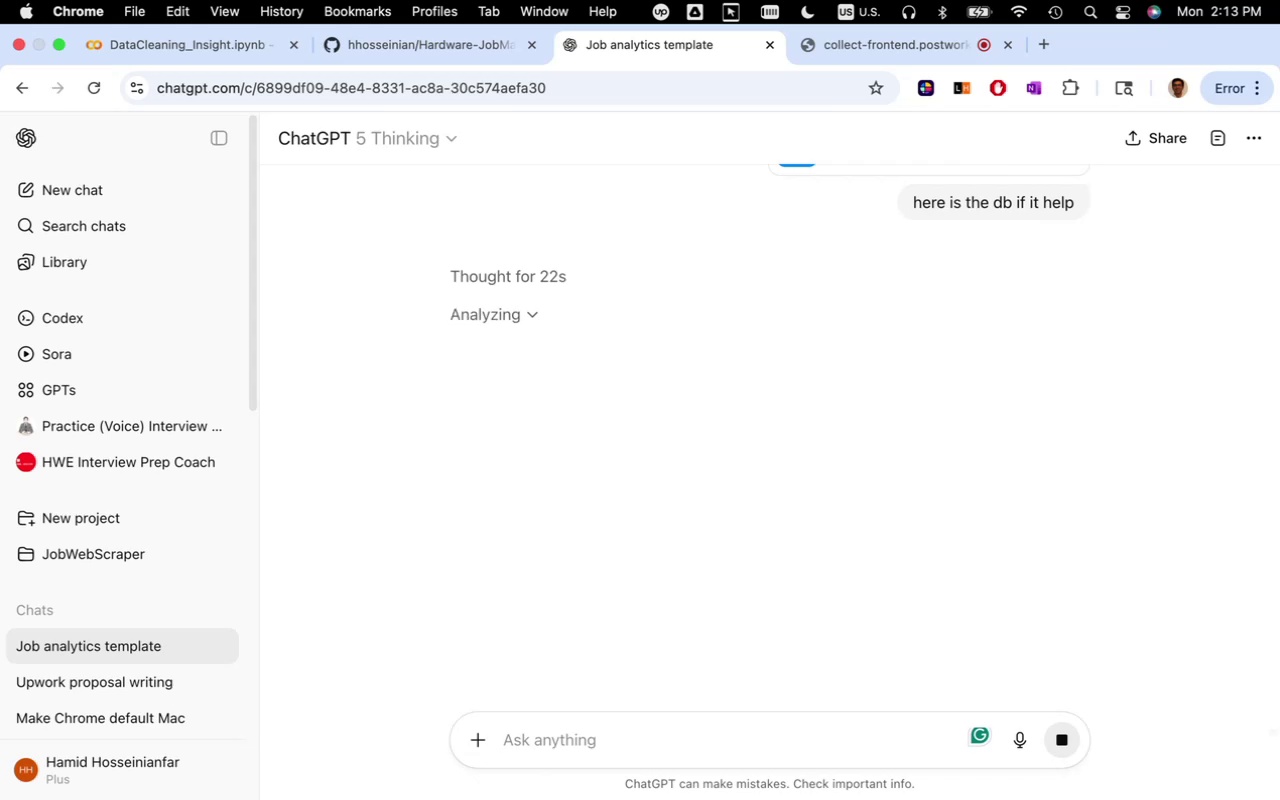 
scroll: coordinate [848, 556], scroll_direction: up, amount: 8.0
 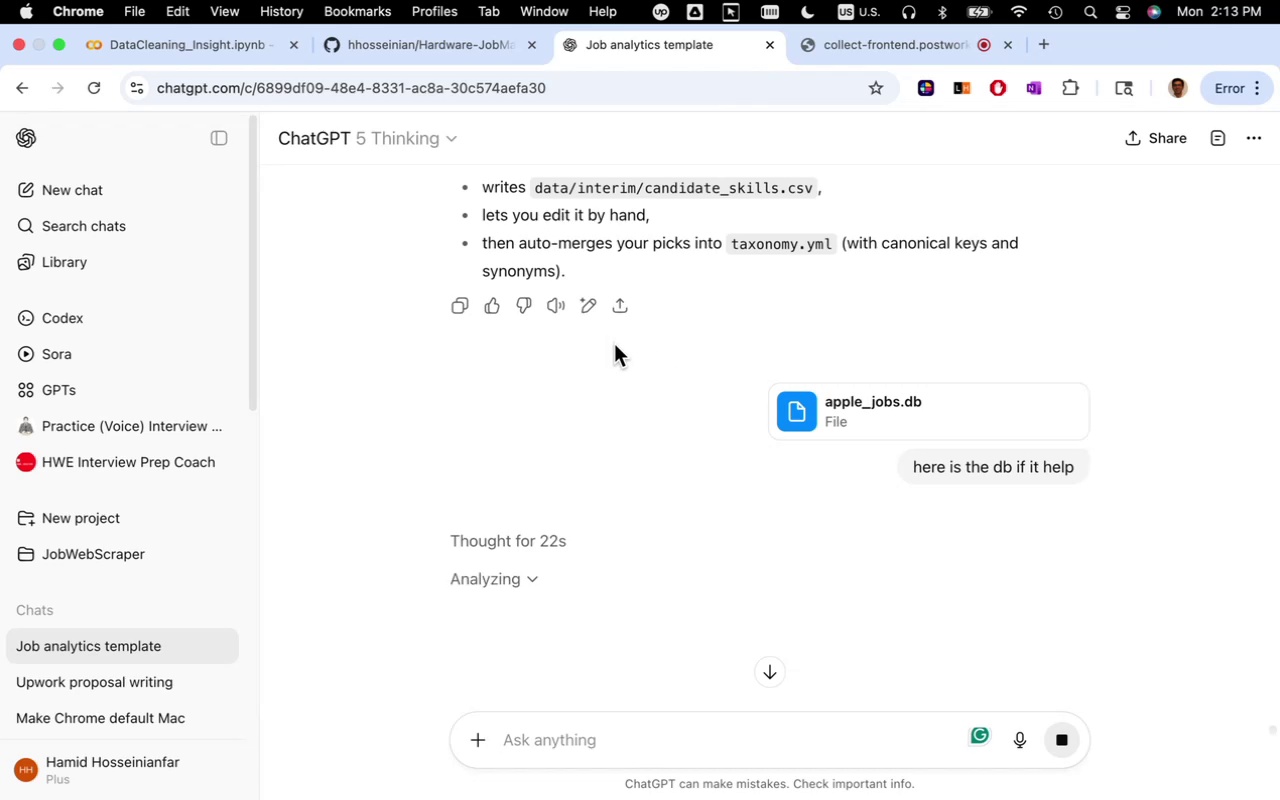 
wait(19.49)
 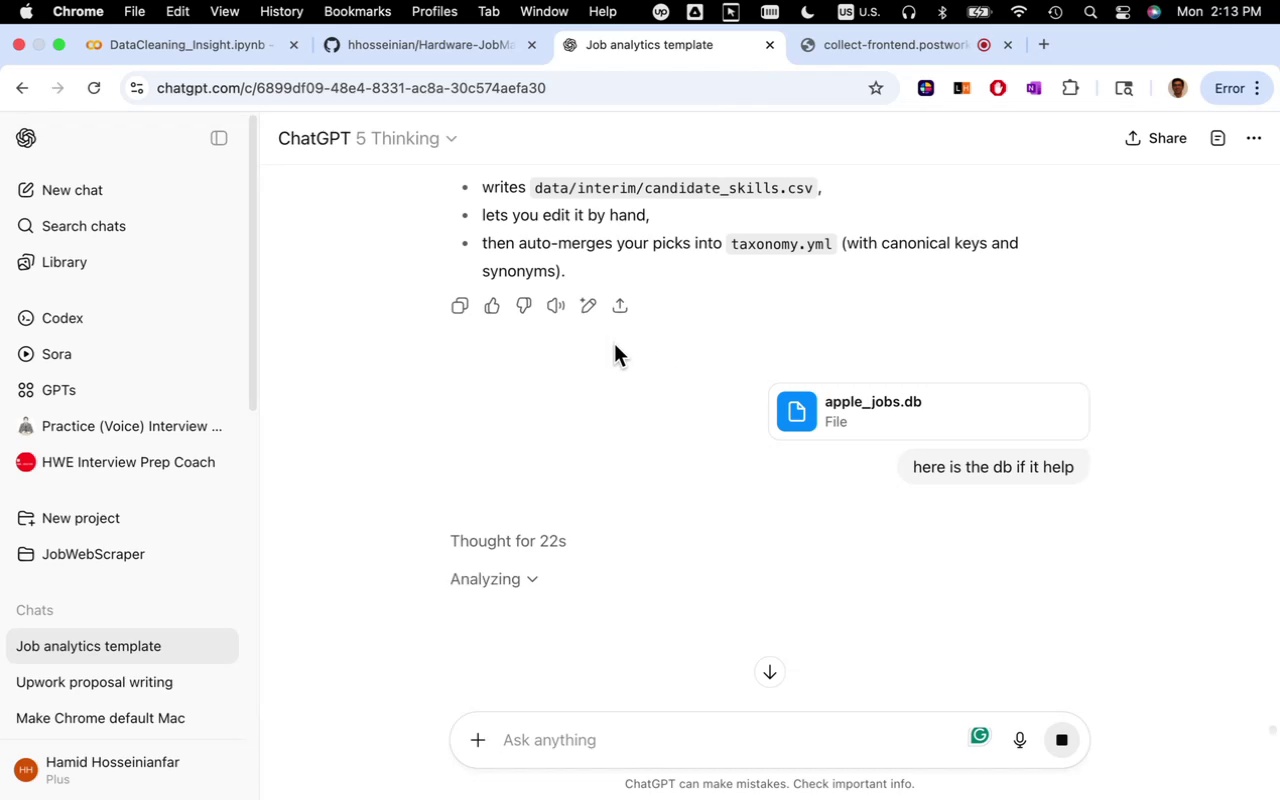 
scroll: coordinate [681, 601], scroll_direction: down, amount: 7.0
 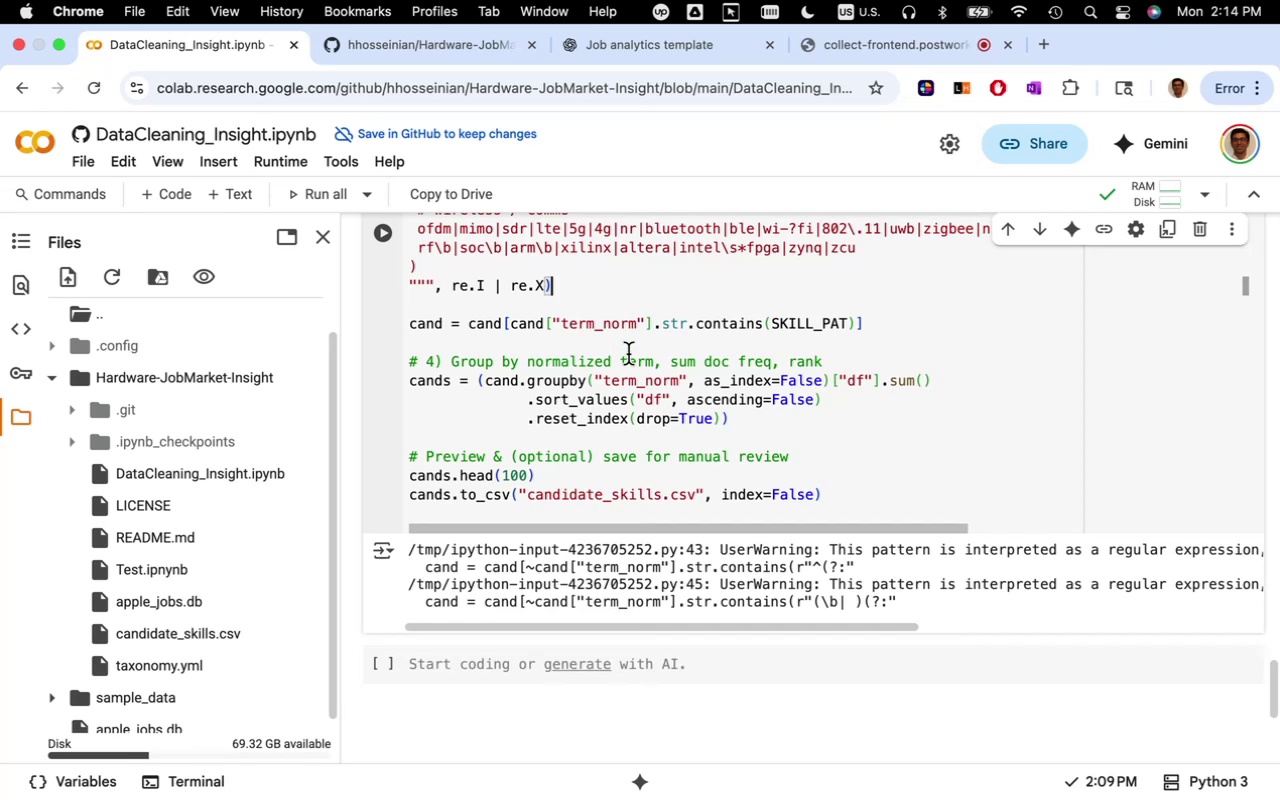 
wait(8.18)
 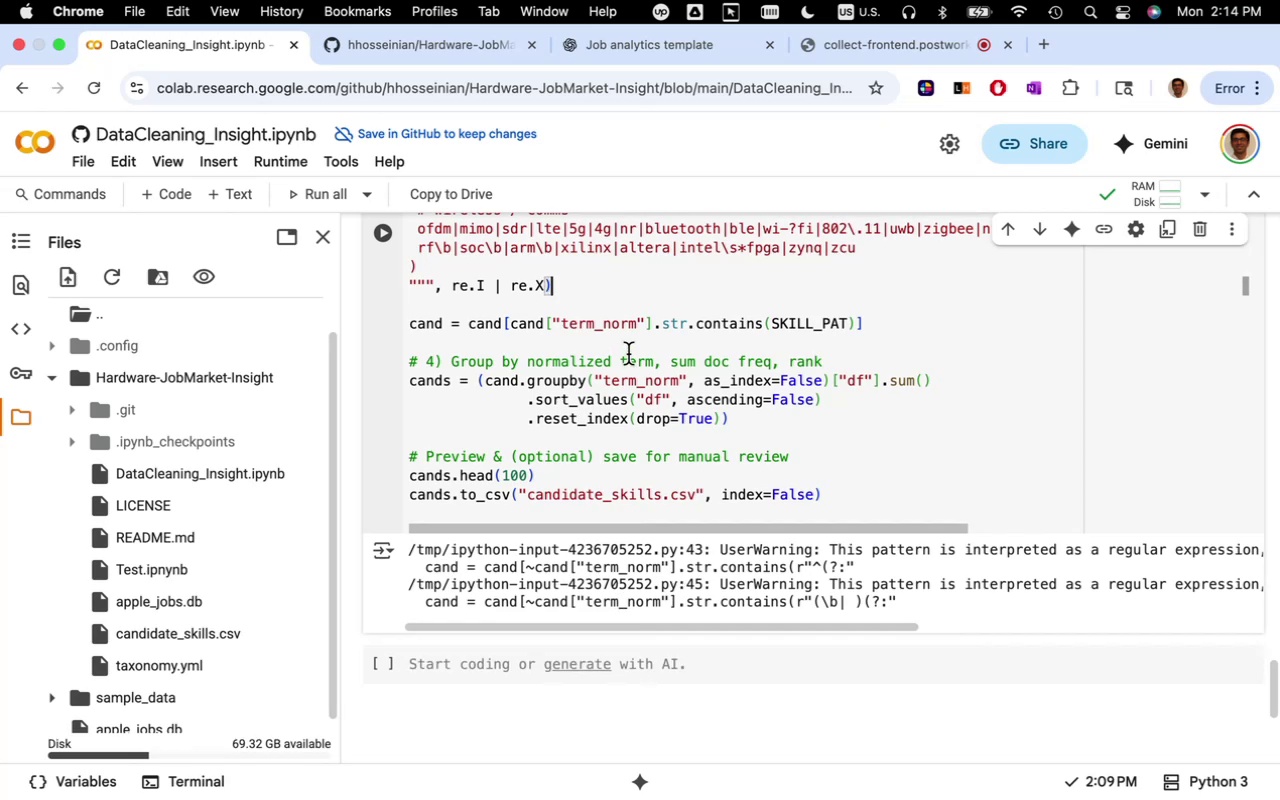 
left_click([652, 37])
 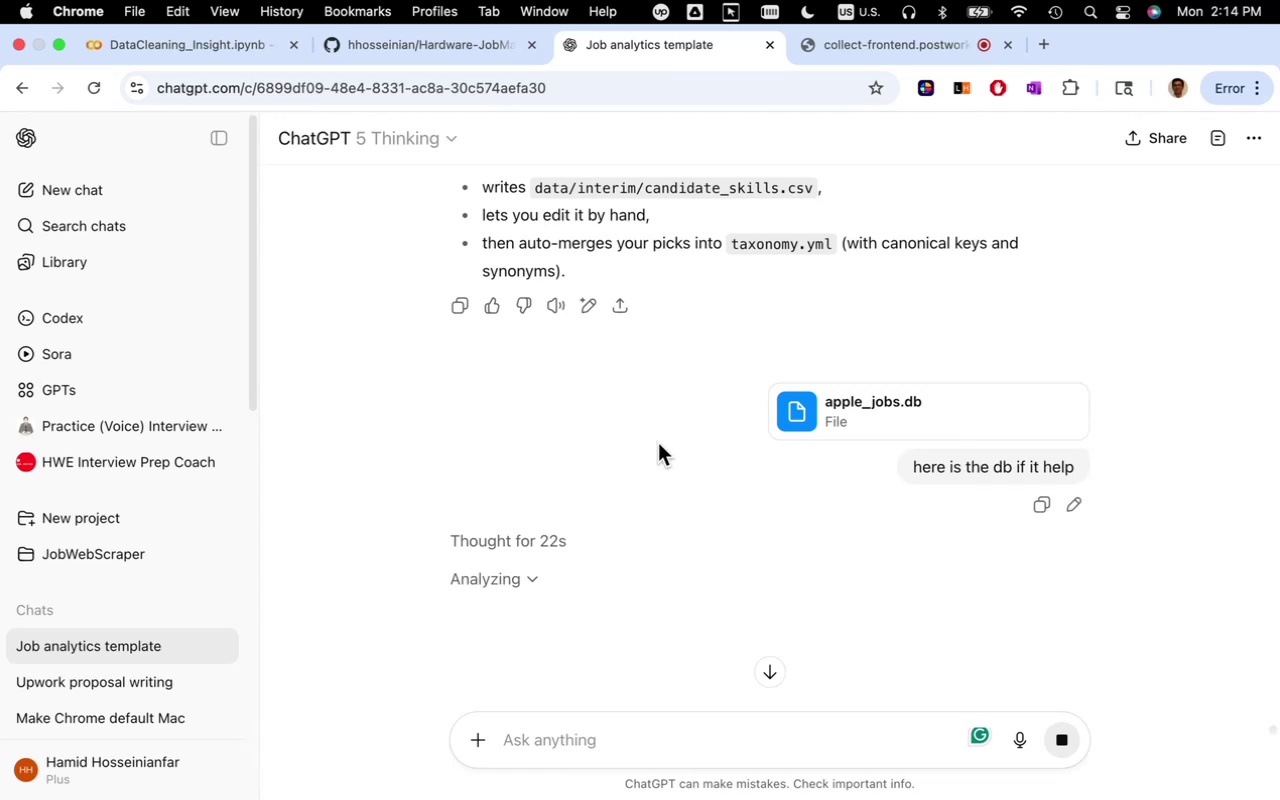 
wait(13.32)
 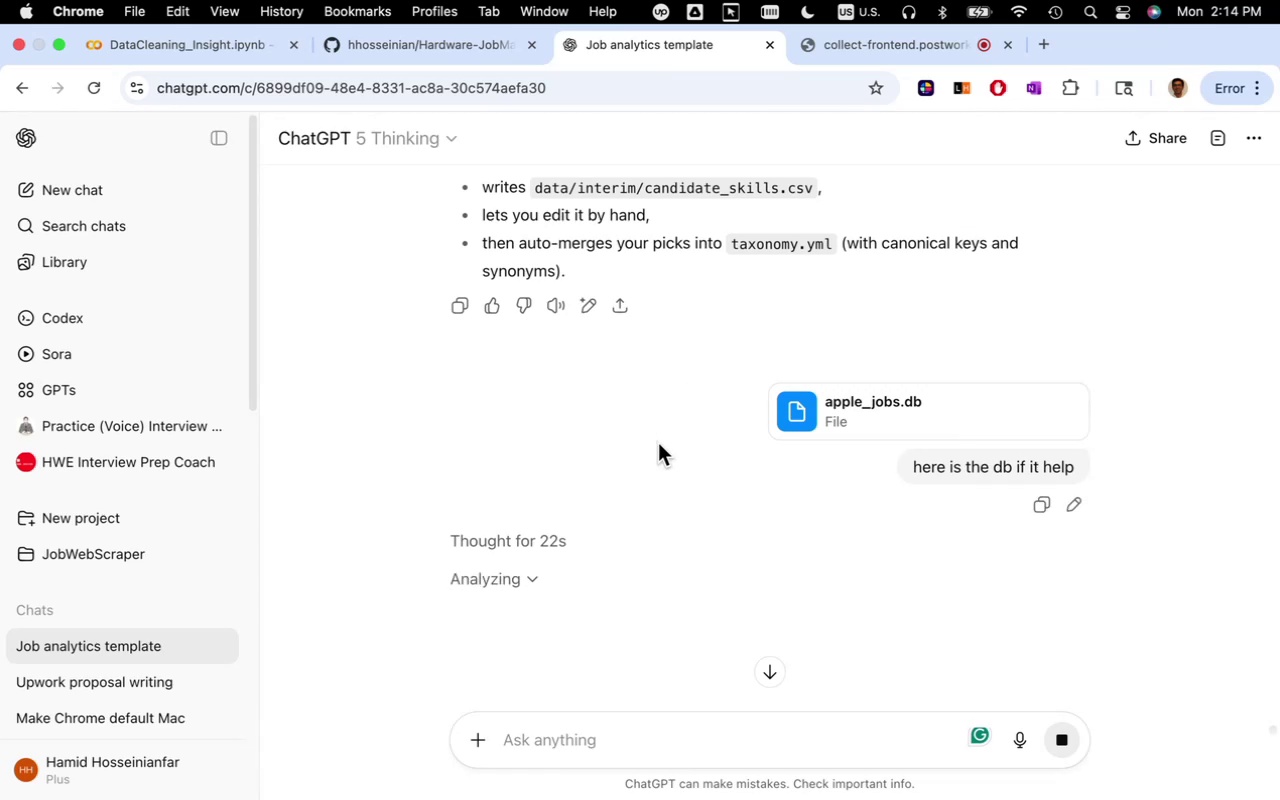 
scroll: coordinate [986, 522], scroll_direction: down, amount: 16.0
 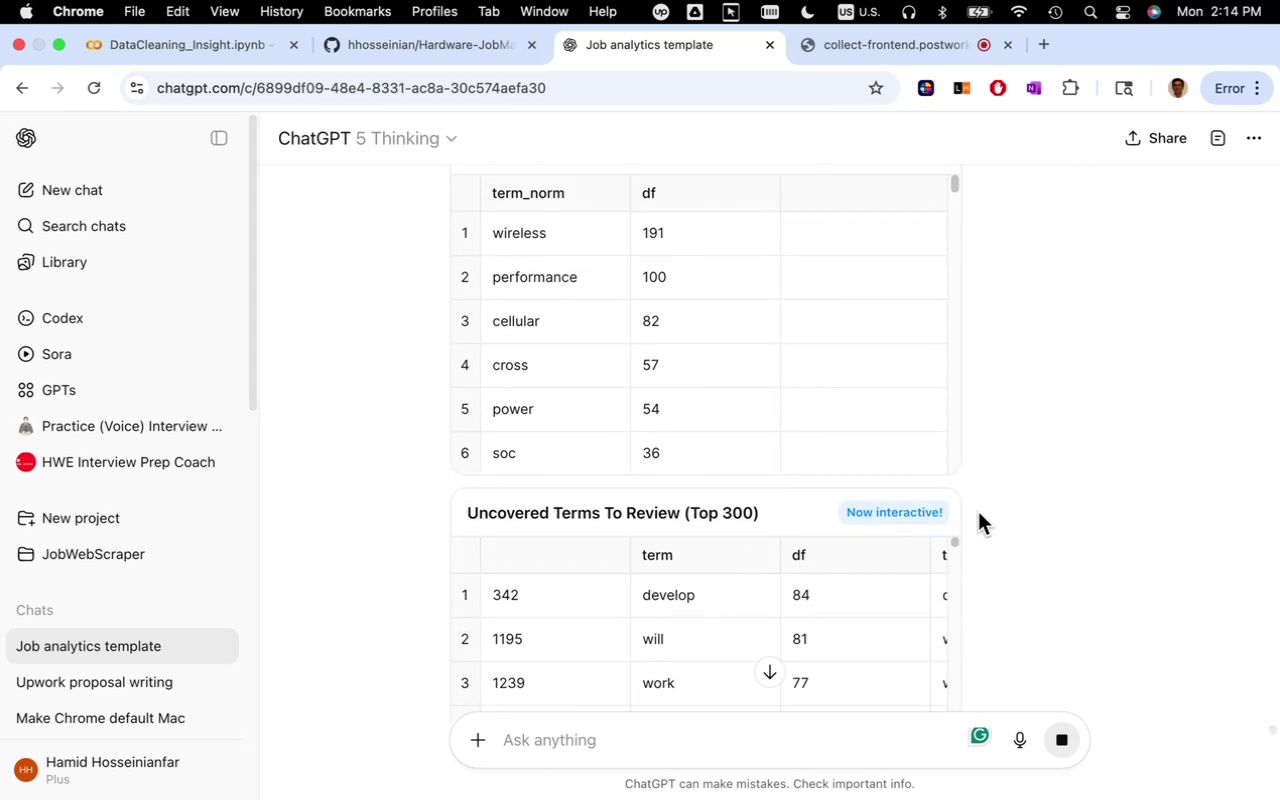 
scroll: coordinate [977, 514], scroll_direction: up, amount: 2.0
 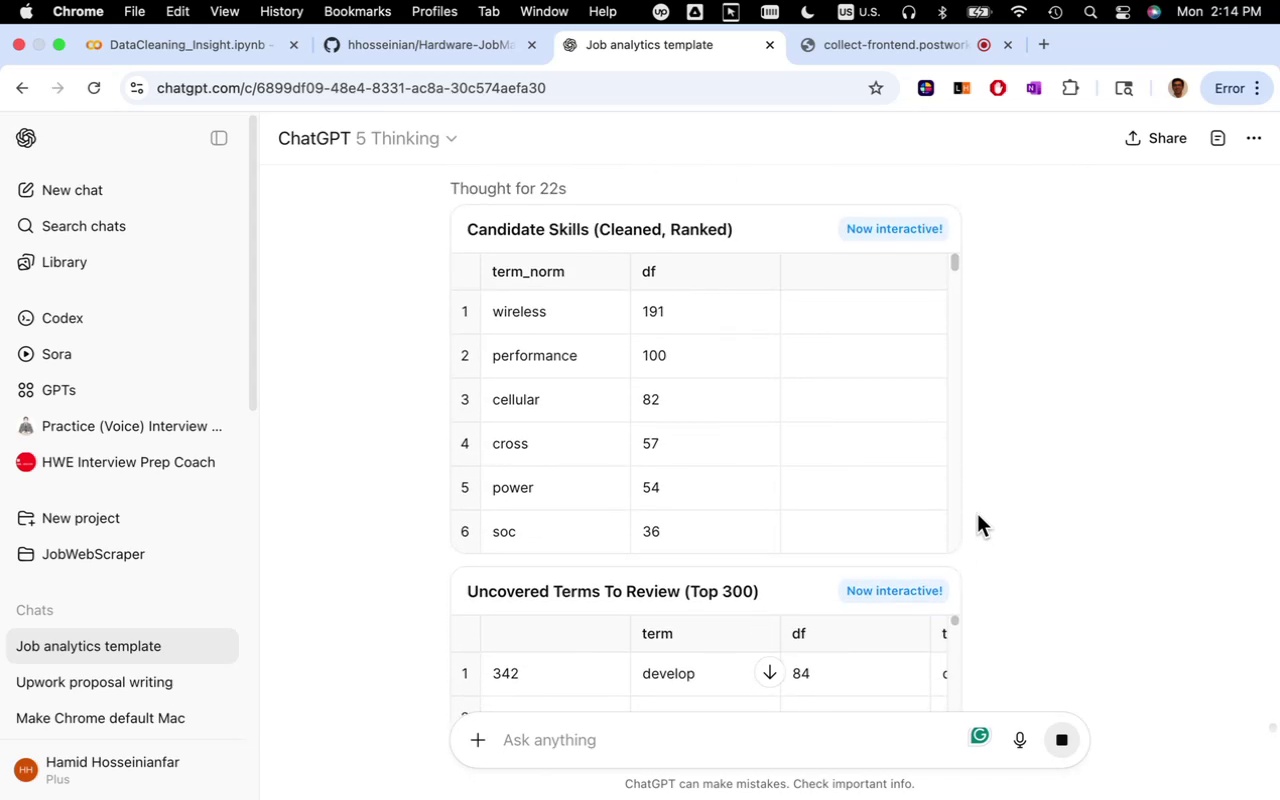 
scroll: coordinate [889, 467], scroll_direction: down, amount: 37.0
 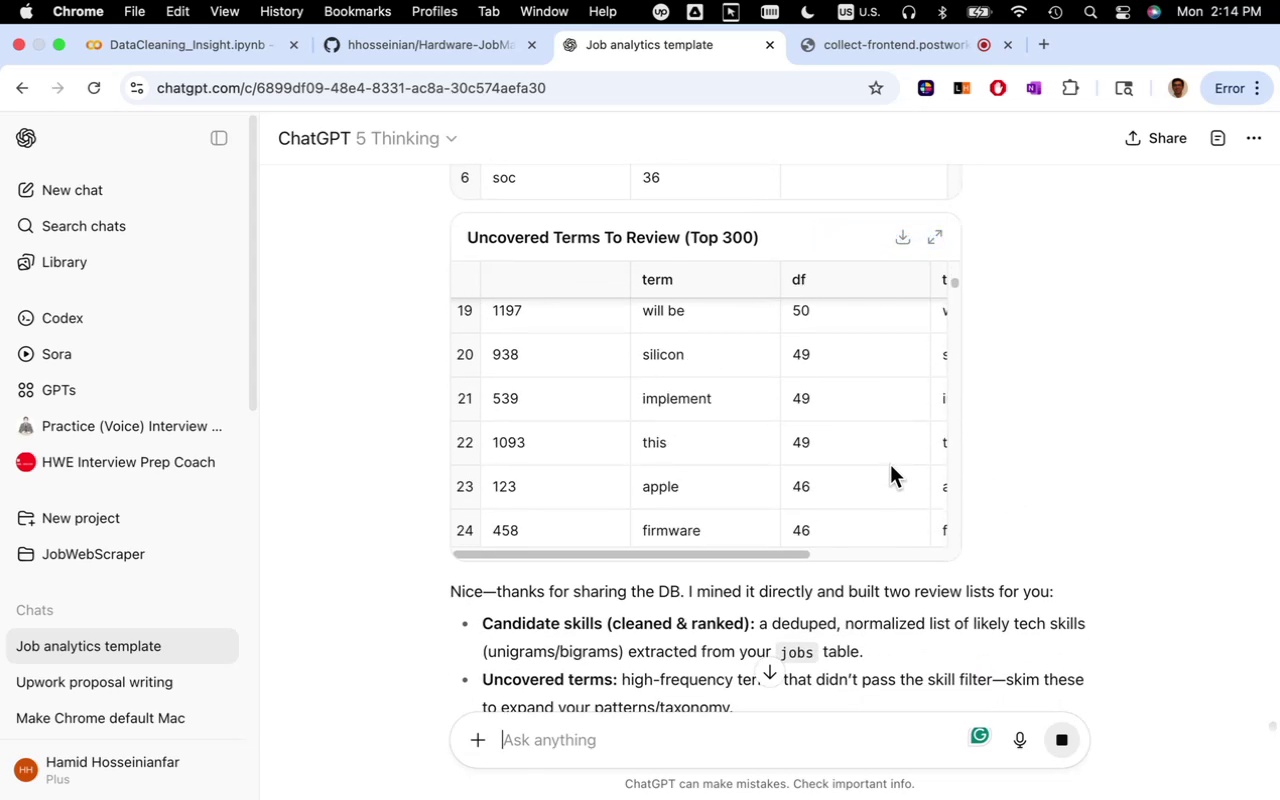 
scroll: coordinate [1030, 487], scroll_direction: down, amount: 26.0
 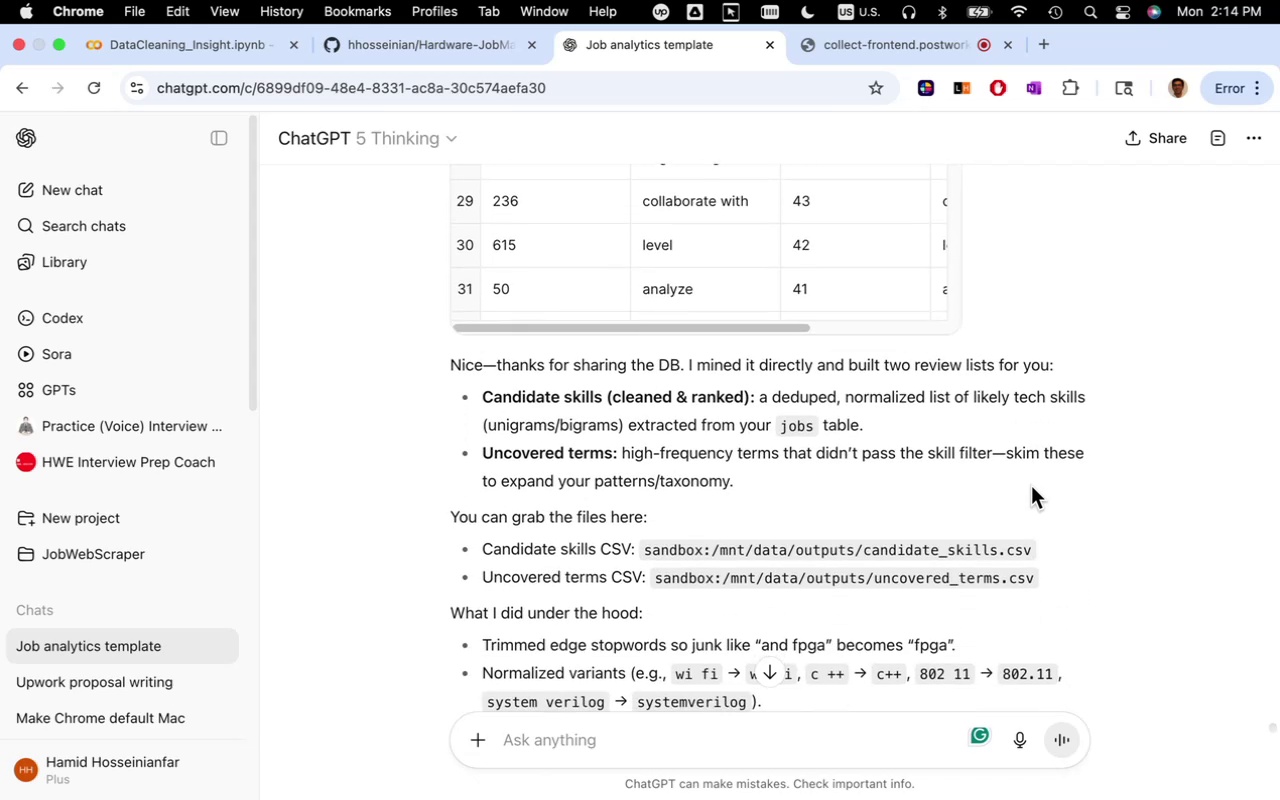 
scroll: coordinate [1030, 487], scroll_direction: down, amount: 3.0
 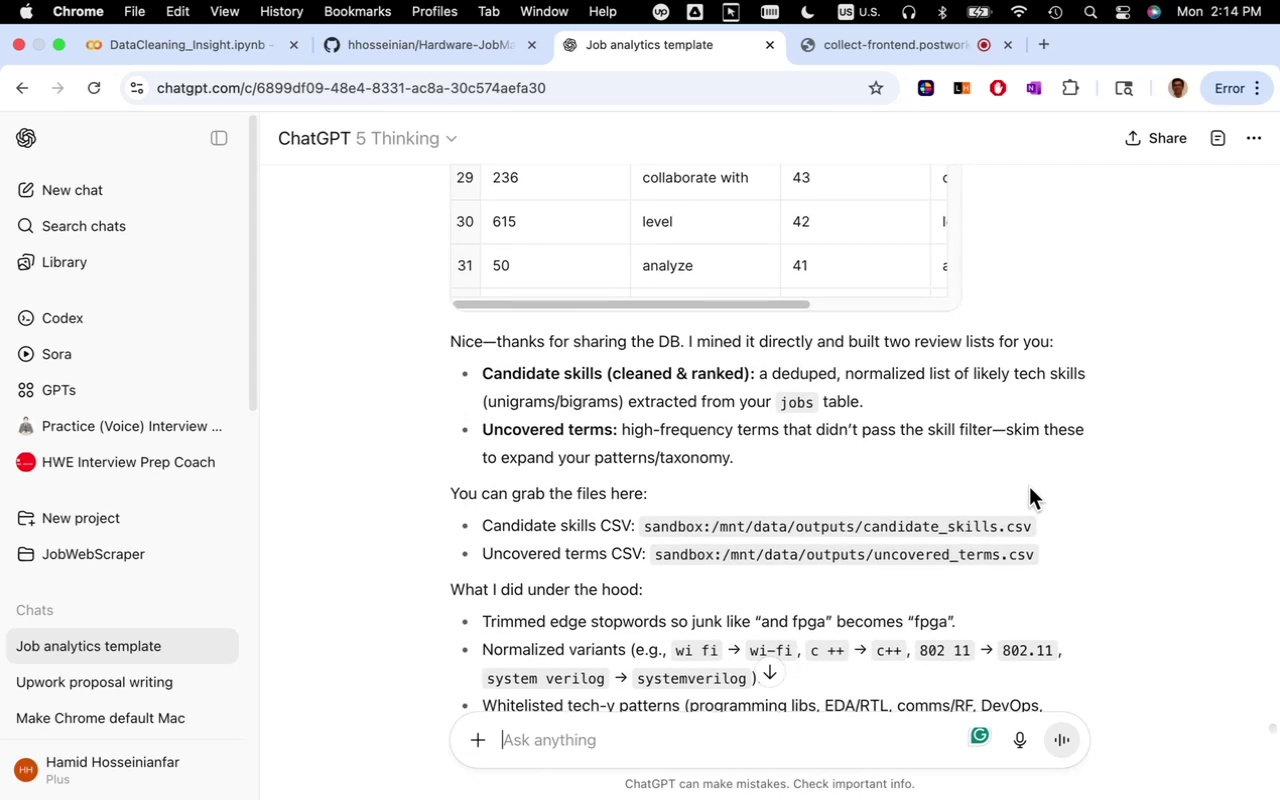 
wait(5.45)
 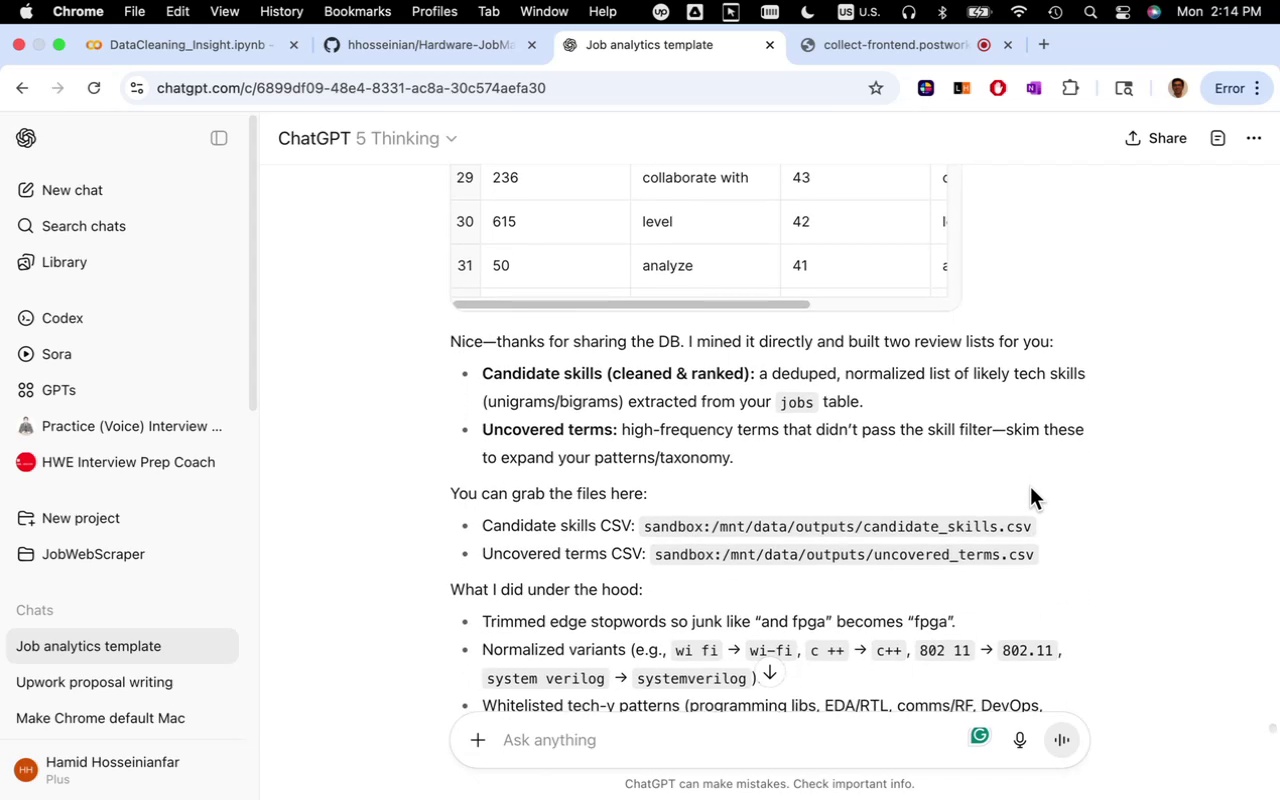 
scroll: coordinate [1026, 484], scroll_direction: up, amount: 15.0
 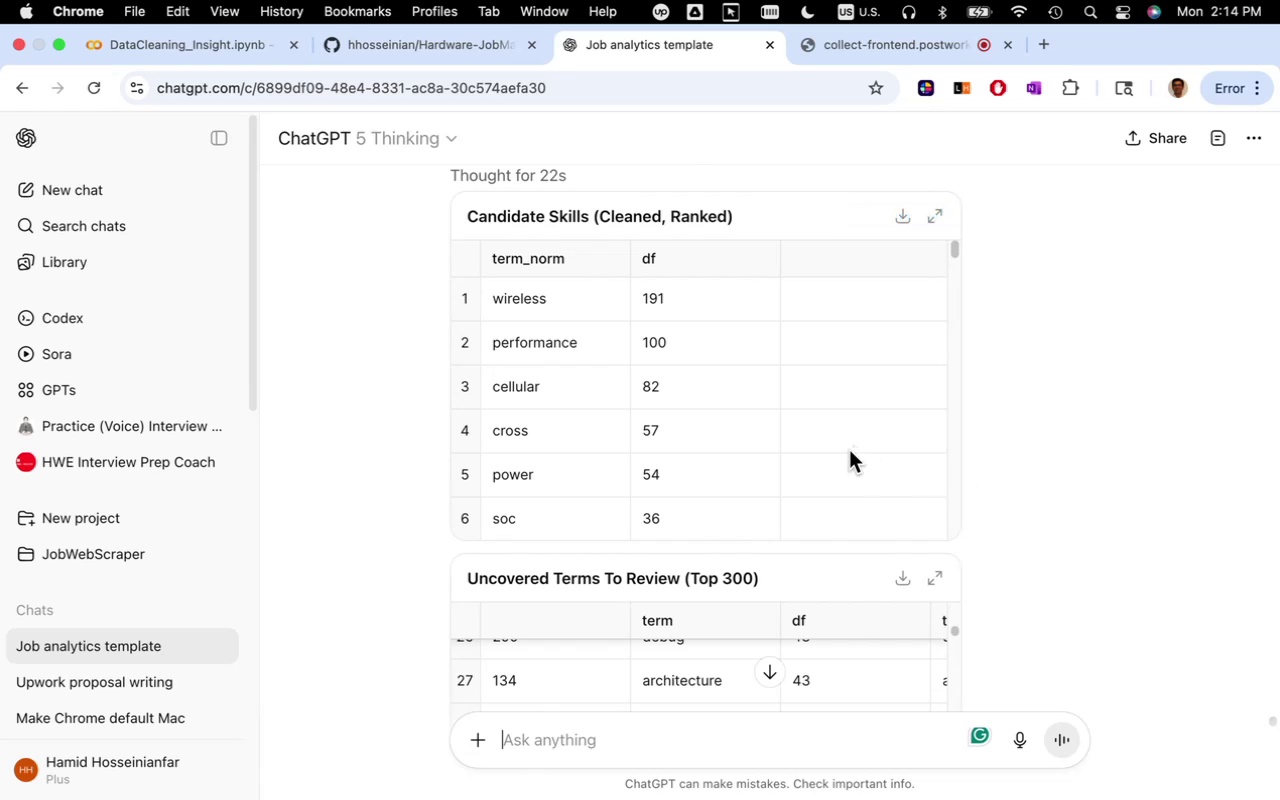 
scroll: coordinate [867, 454], scroll_direction: down, amount: 140.0
 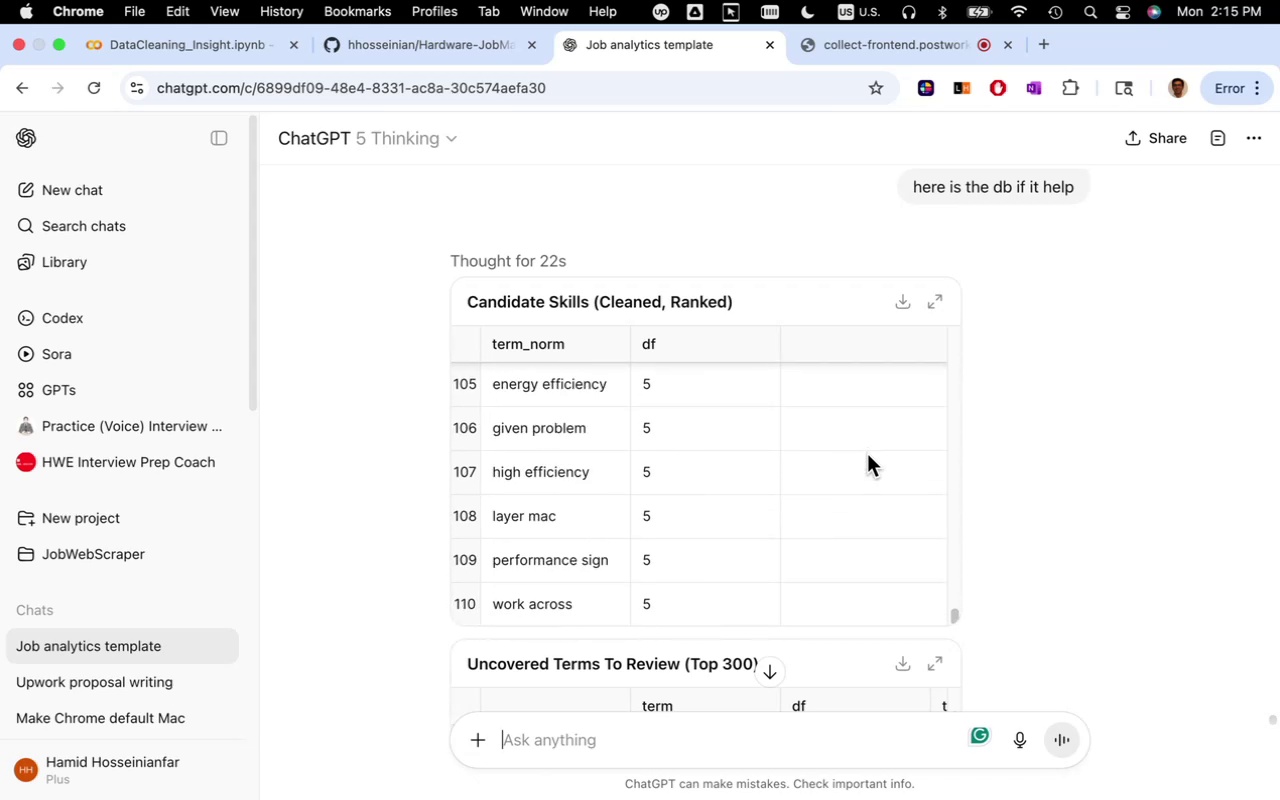 
scroll: coordinate [1067, 449], scroll_direction: down, amount: 33.0
 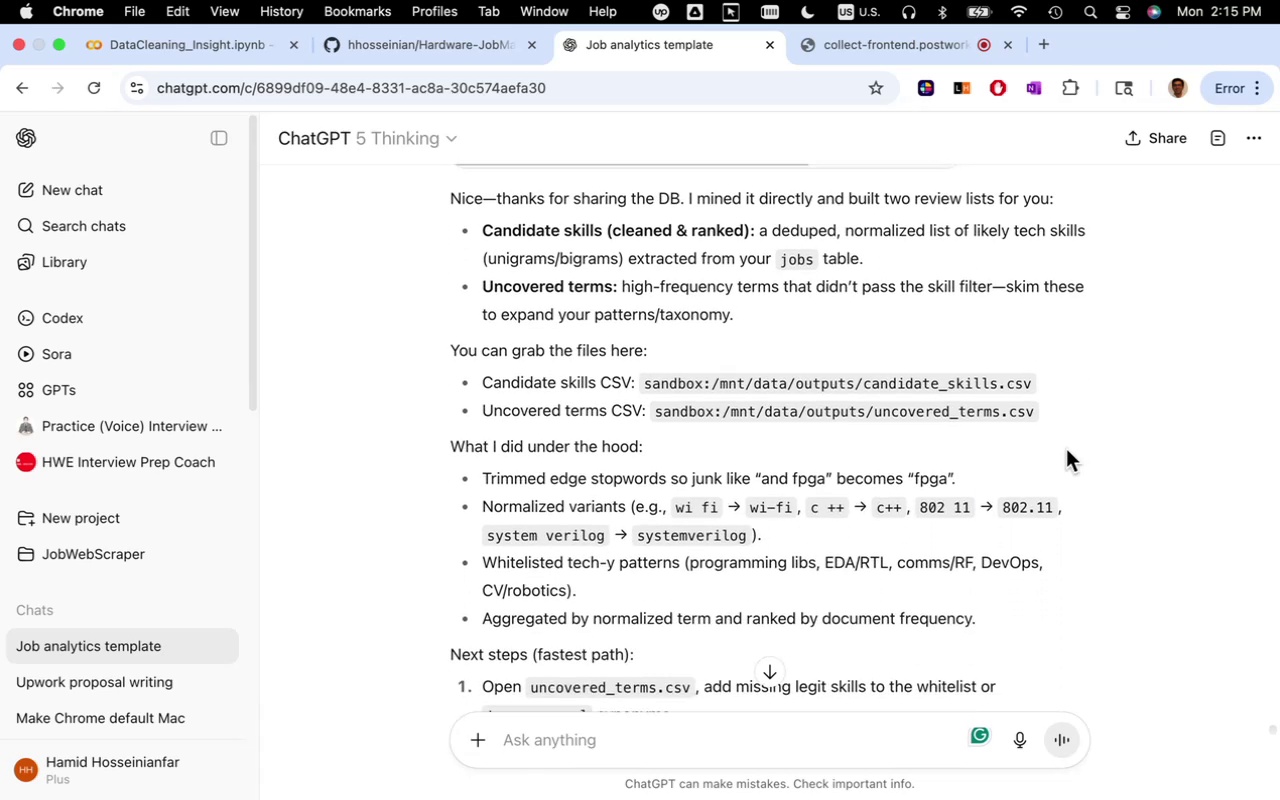 
scroll: coordinate [1100, 444], scroll_direction: down, amount: 7.0
 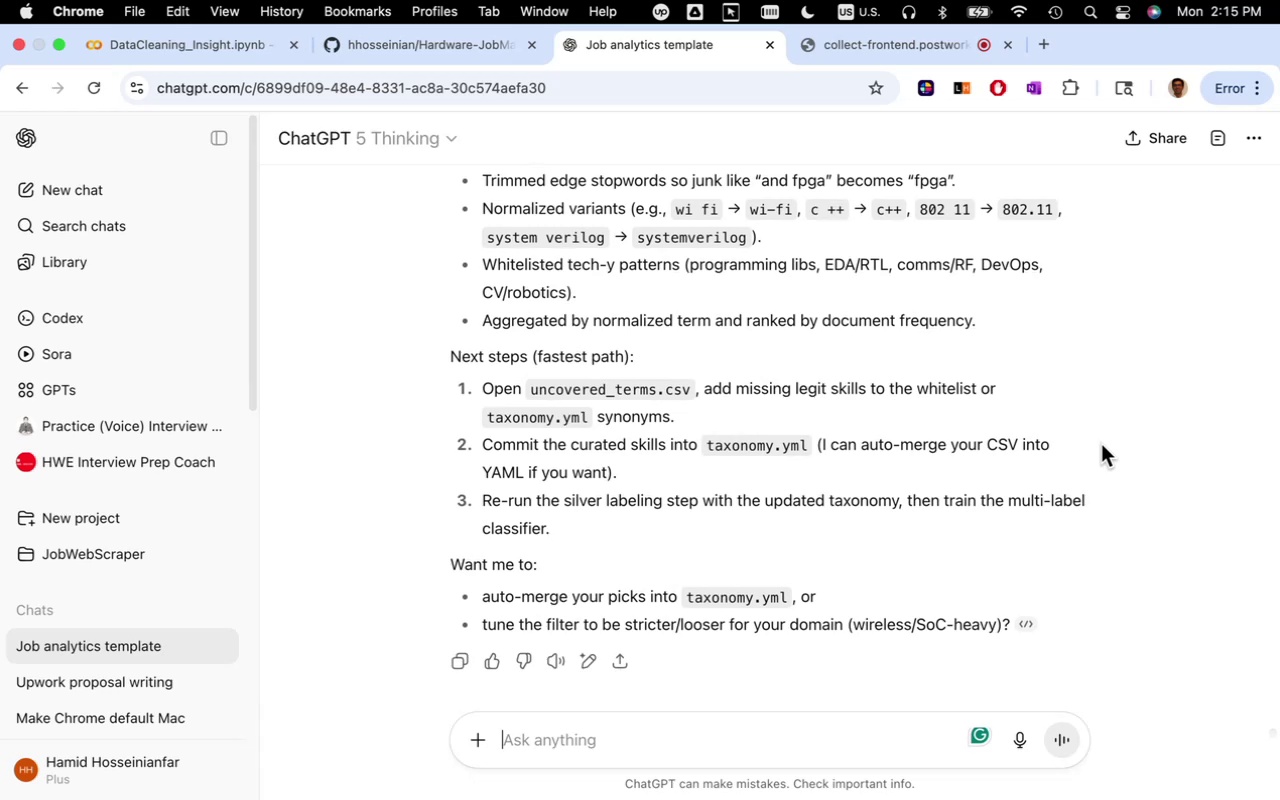 
wait(20.44)
 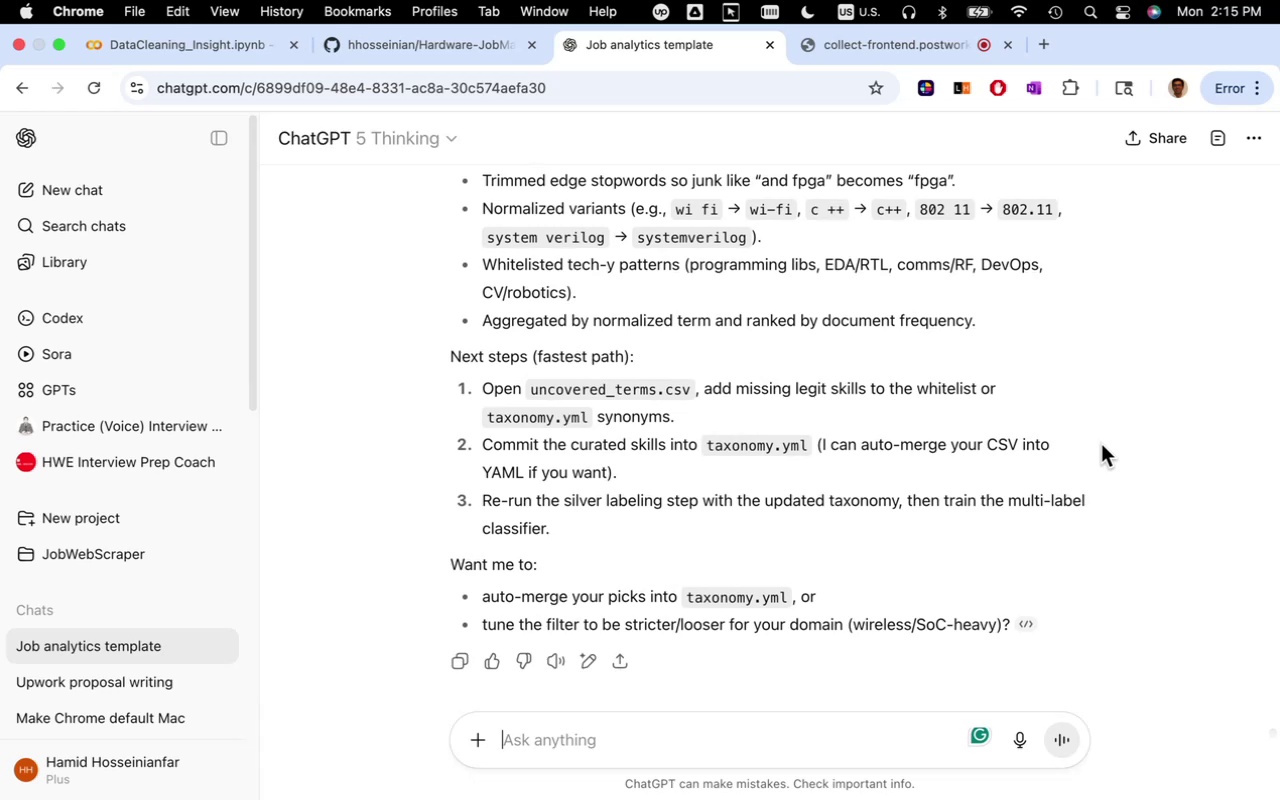 
scroll: coordinate [1098, 445], scroll_direction: down, amount: 4.0
 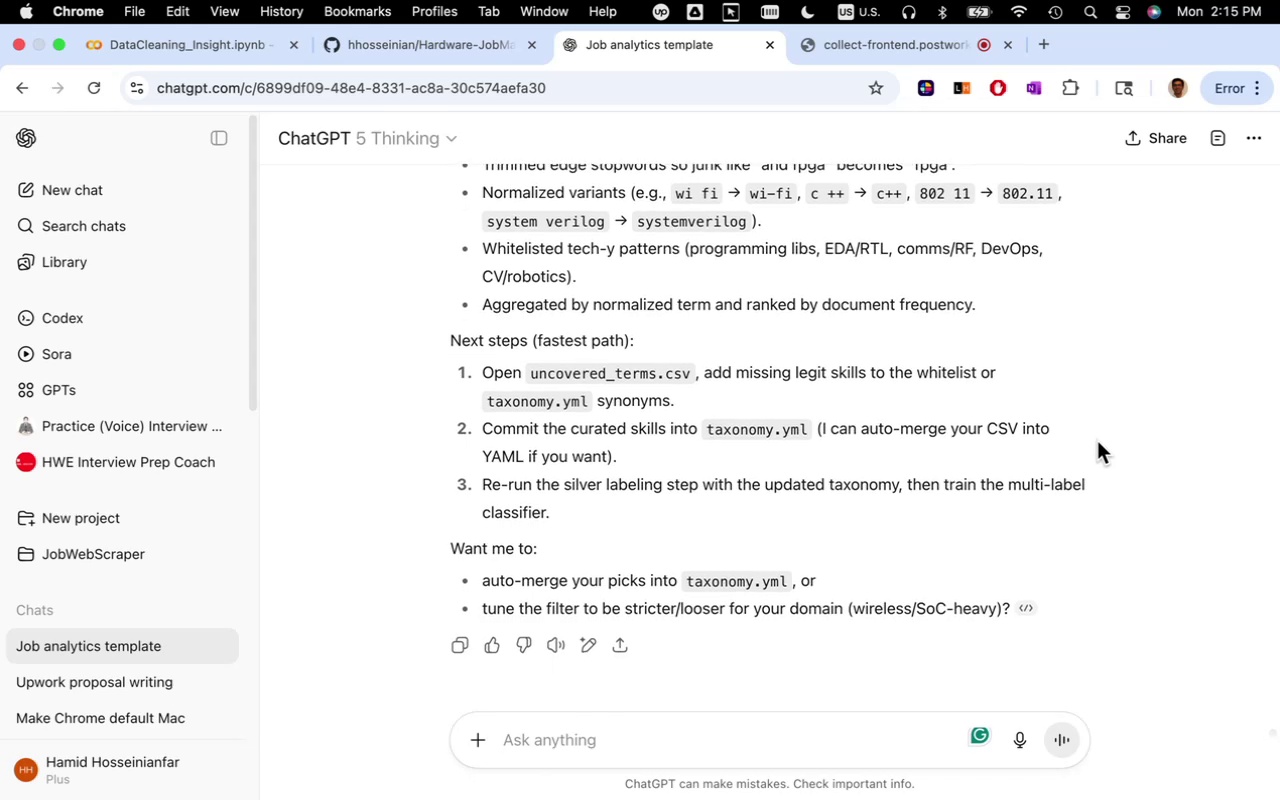 
scroll: coordinate [1092, 439], scroll_direction: up, amount: 12.0
 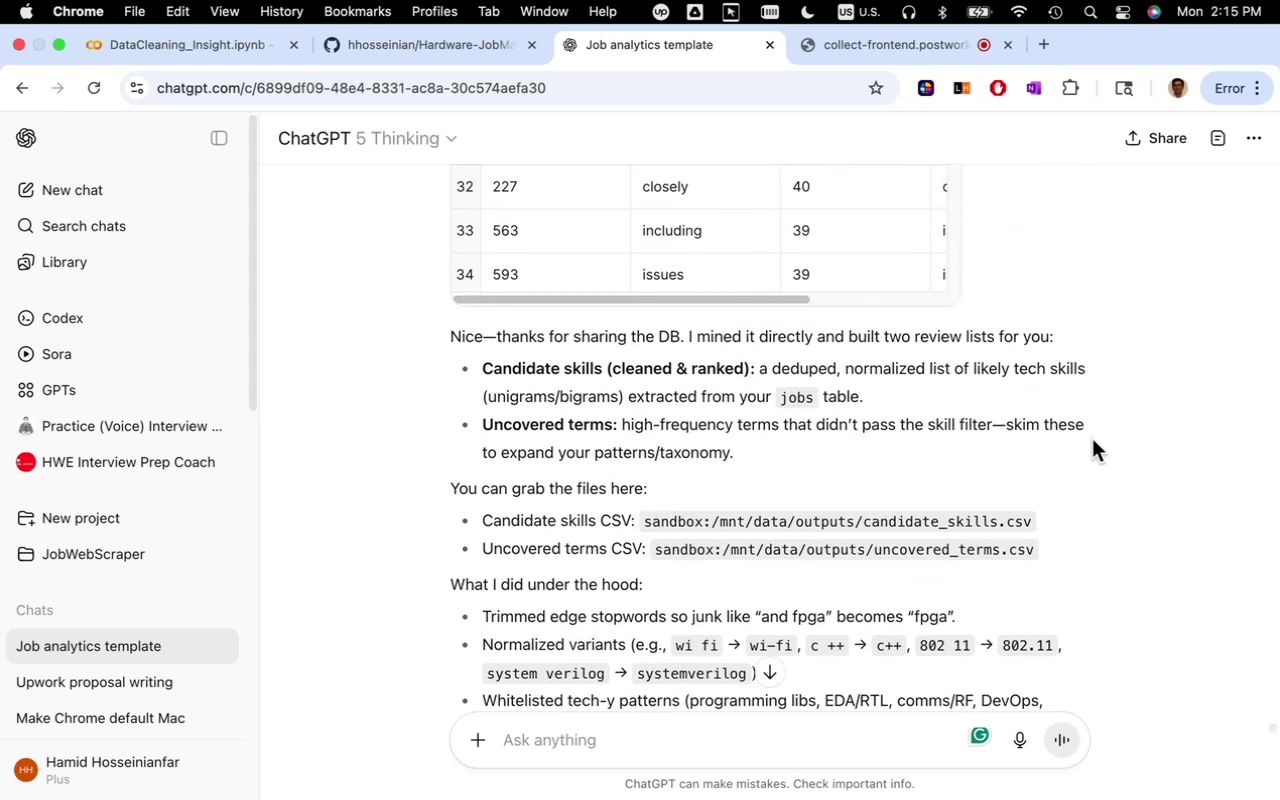 
scroll: coordinate [1090, 442], scroll_direction: down, amount: 2.0
 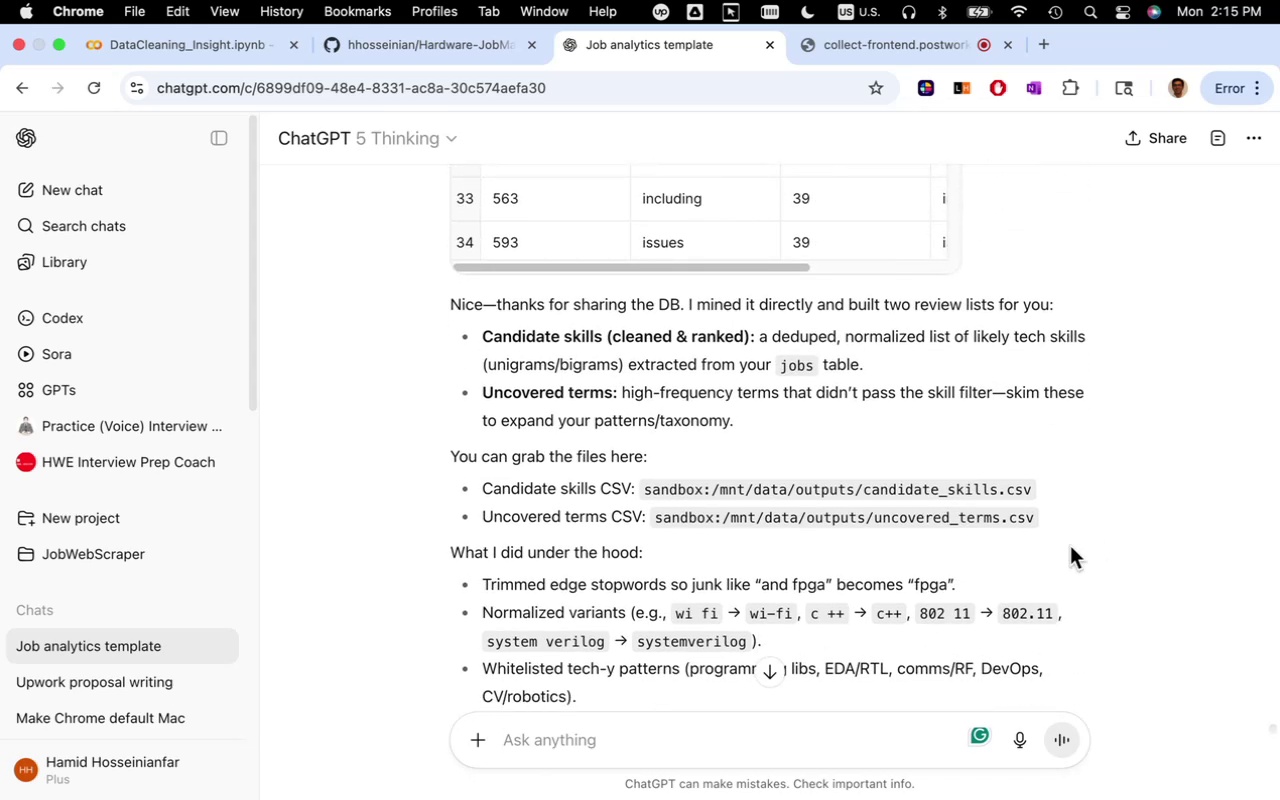 
scroll: coordinate [1063, 531], scroll_direction: up, amount: 14.0
 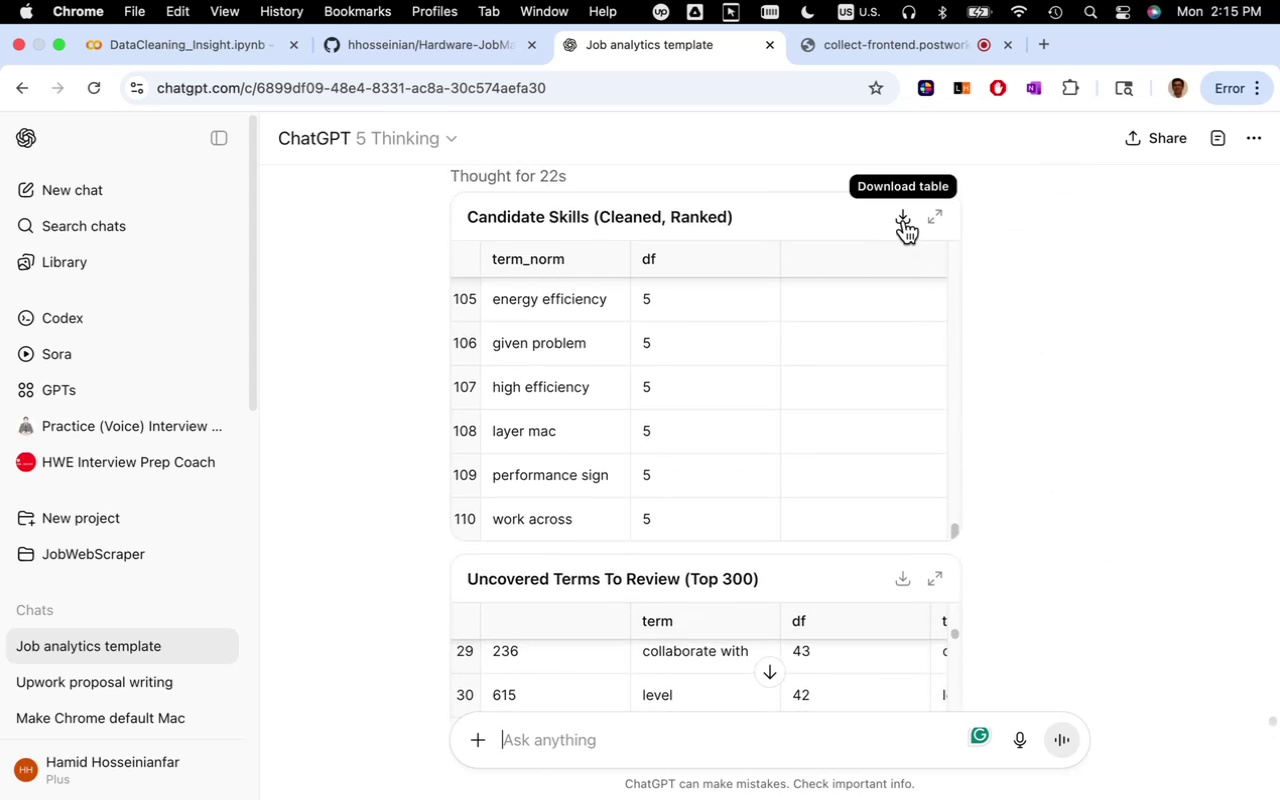 
left_click([903, 219])
 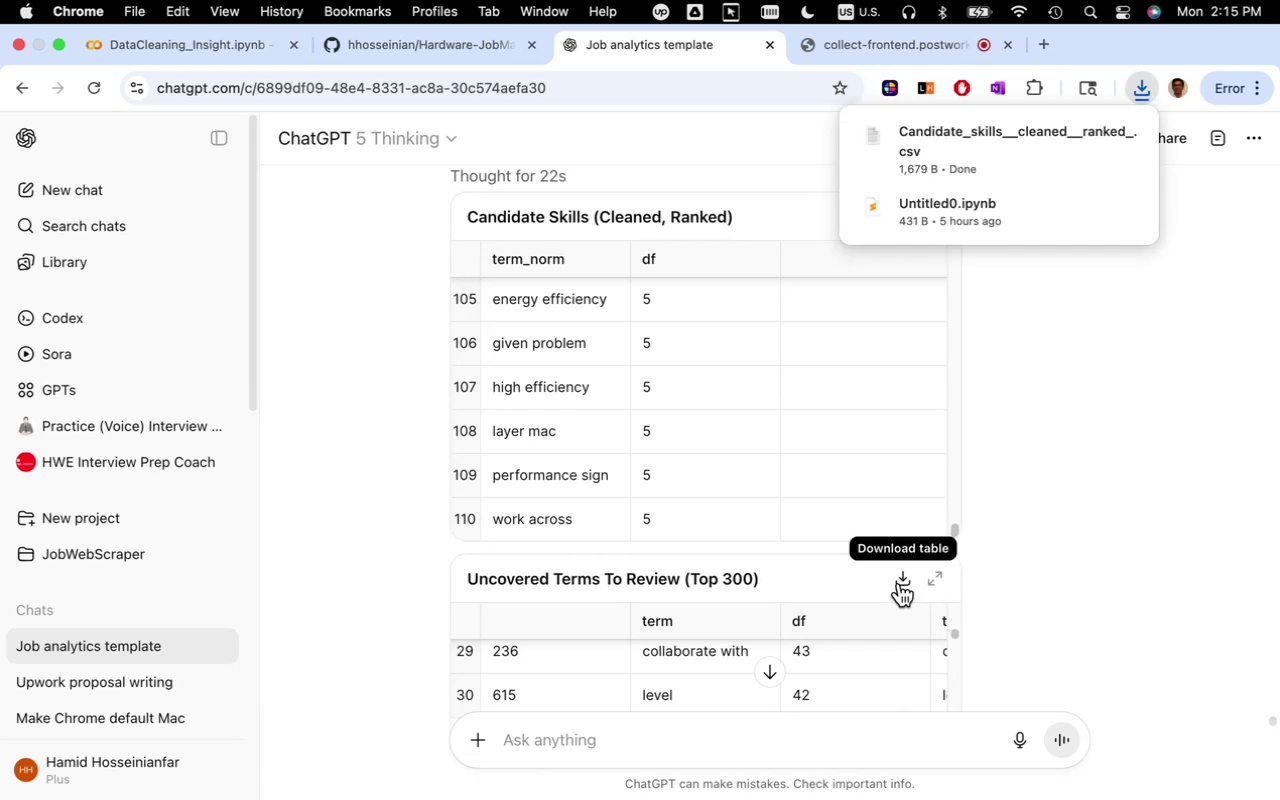 
left_click([902, 580])
 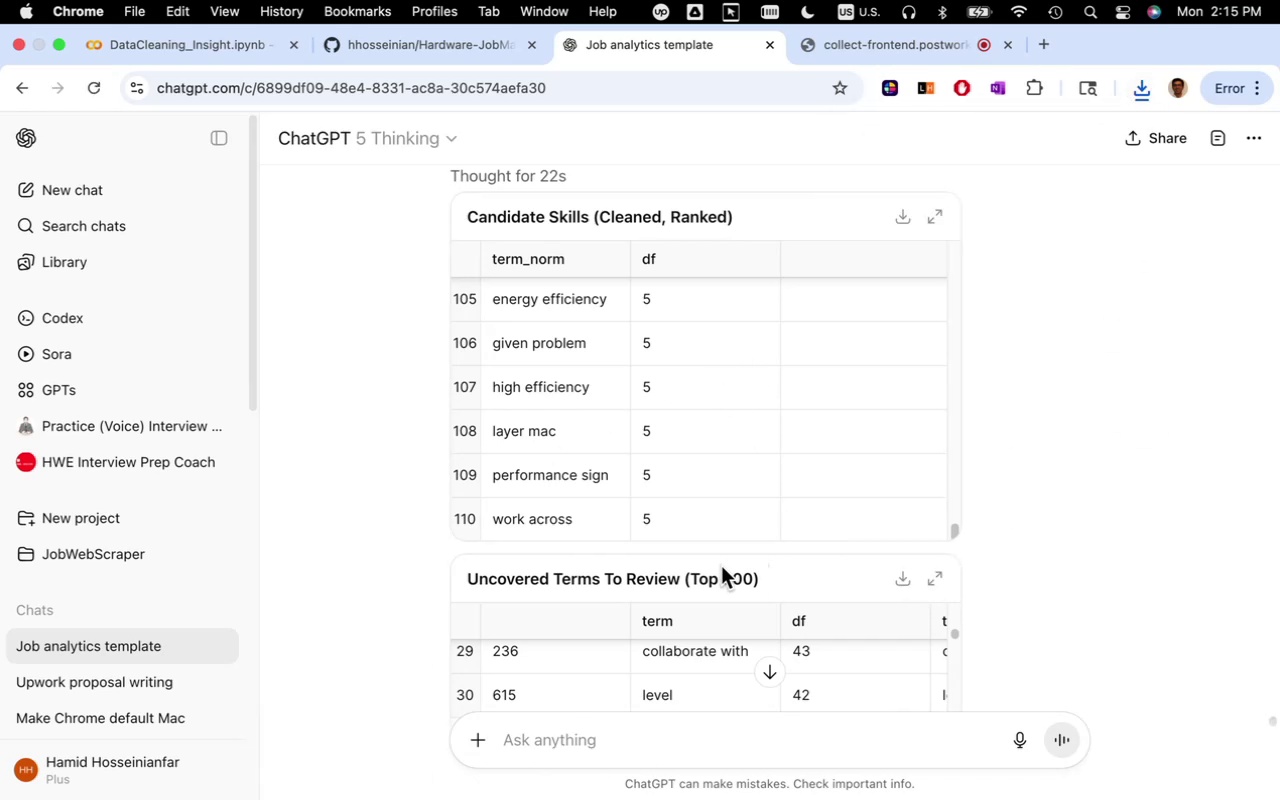 
wait(9.32)
 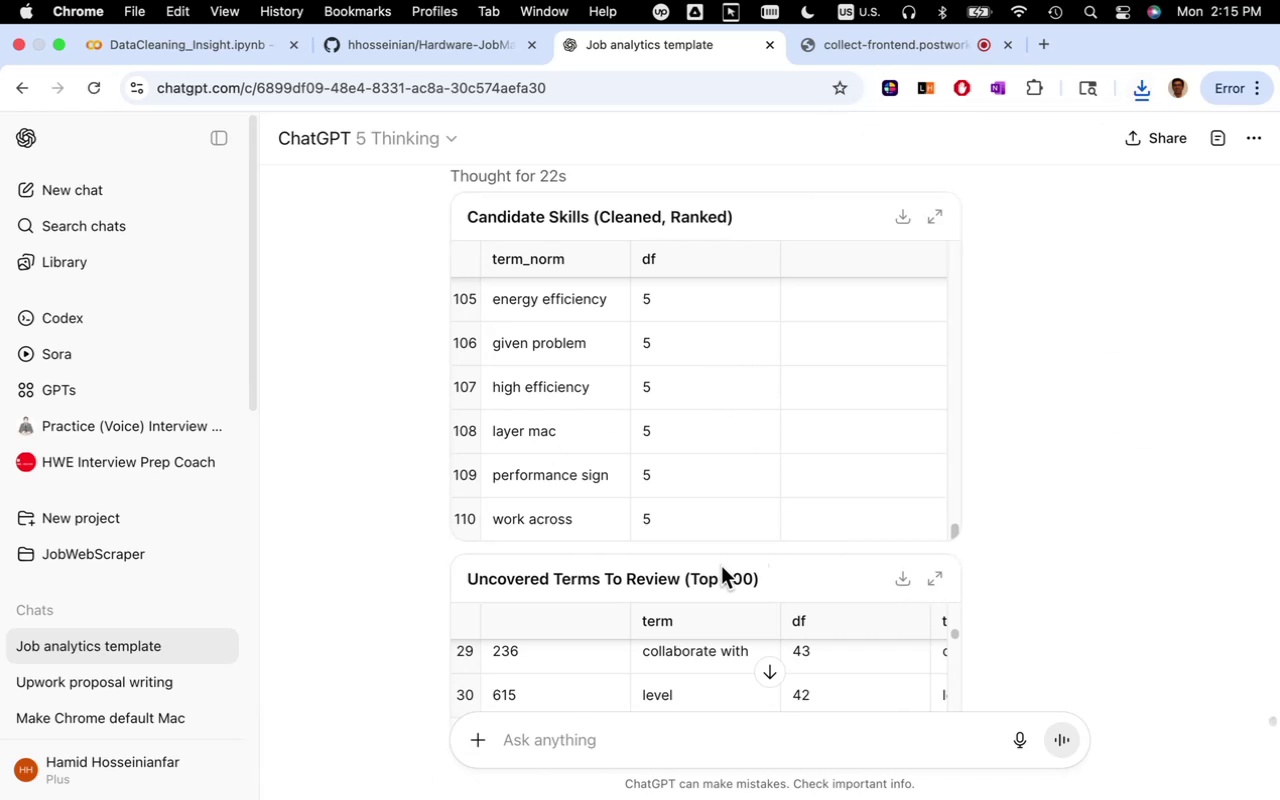 
left_click([58, 45])
 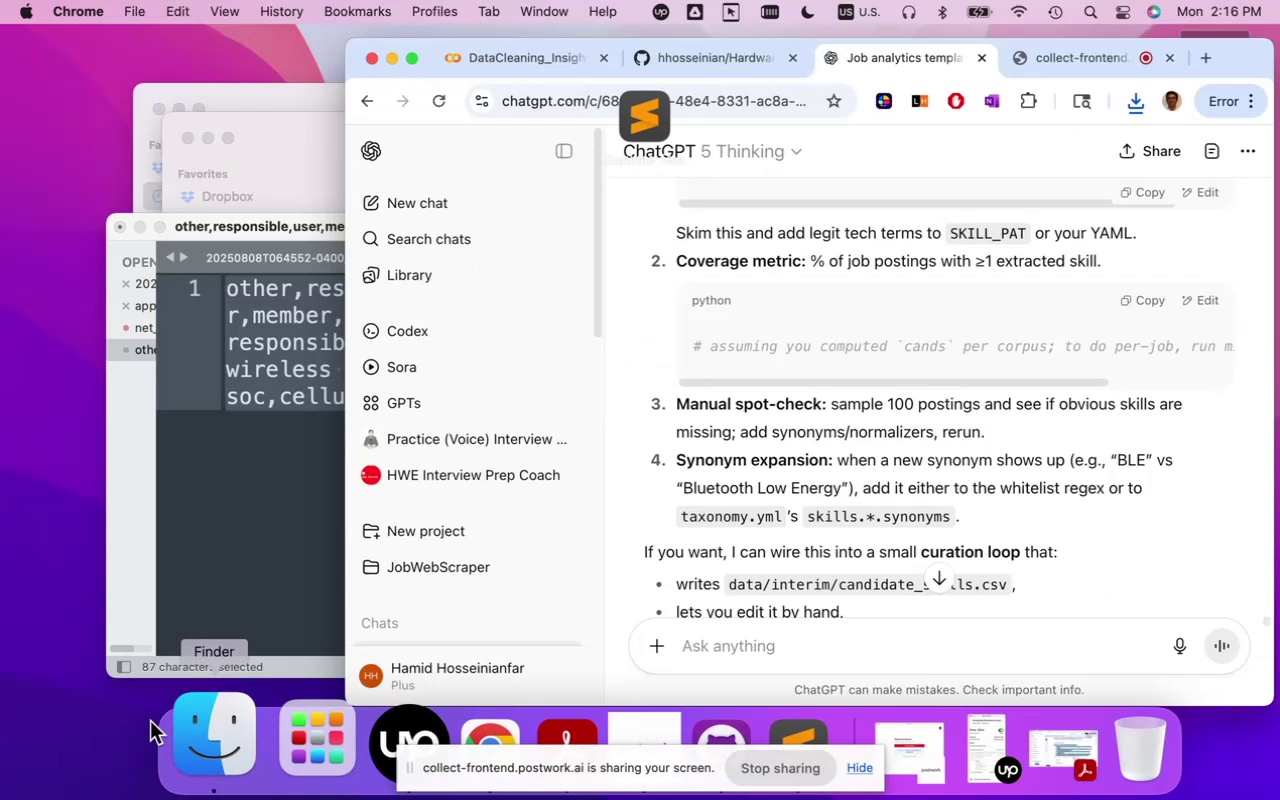 
left_click([198, 740])
 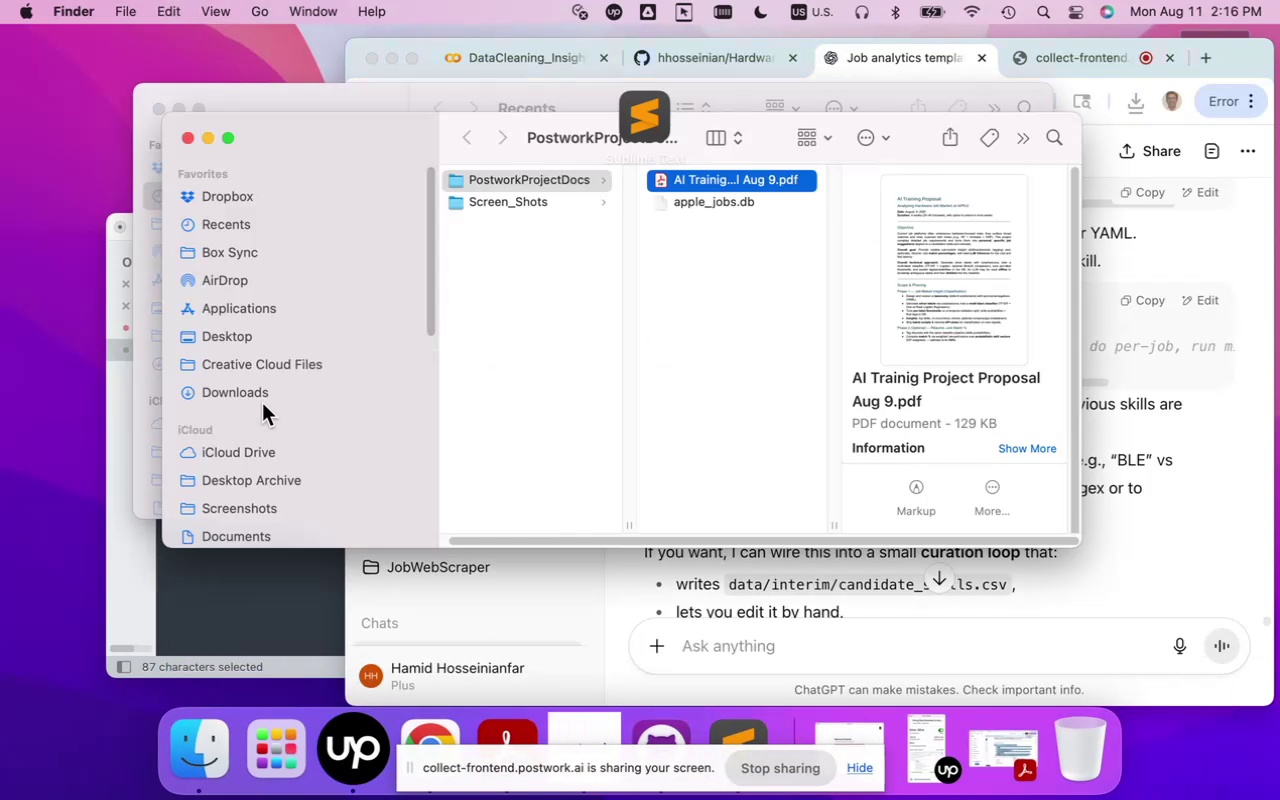 
left_click([260, 402])
 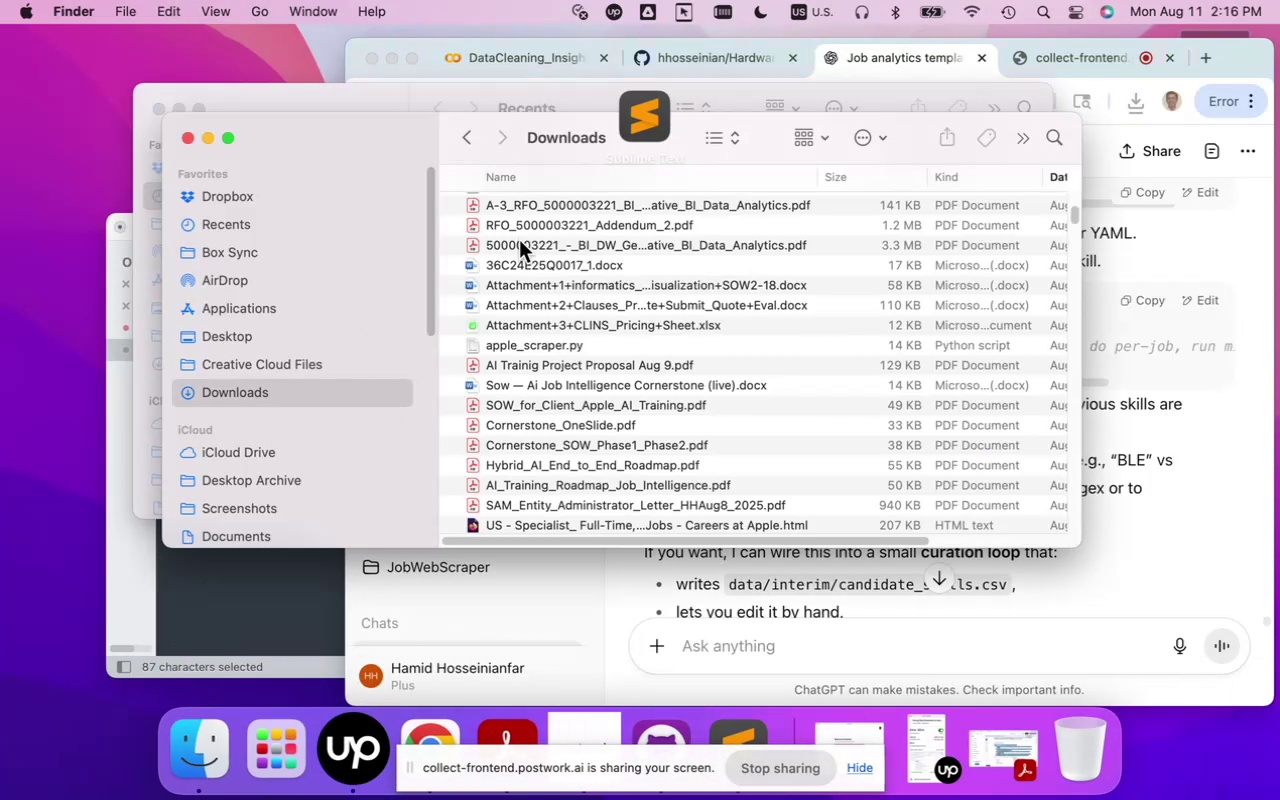 
scroll: coordinate [677, 358], scroll_direction: up, amount: 73.0
 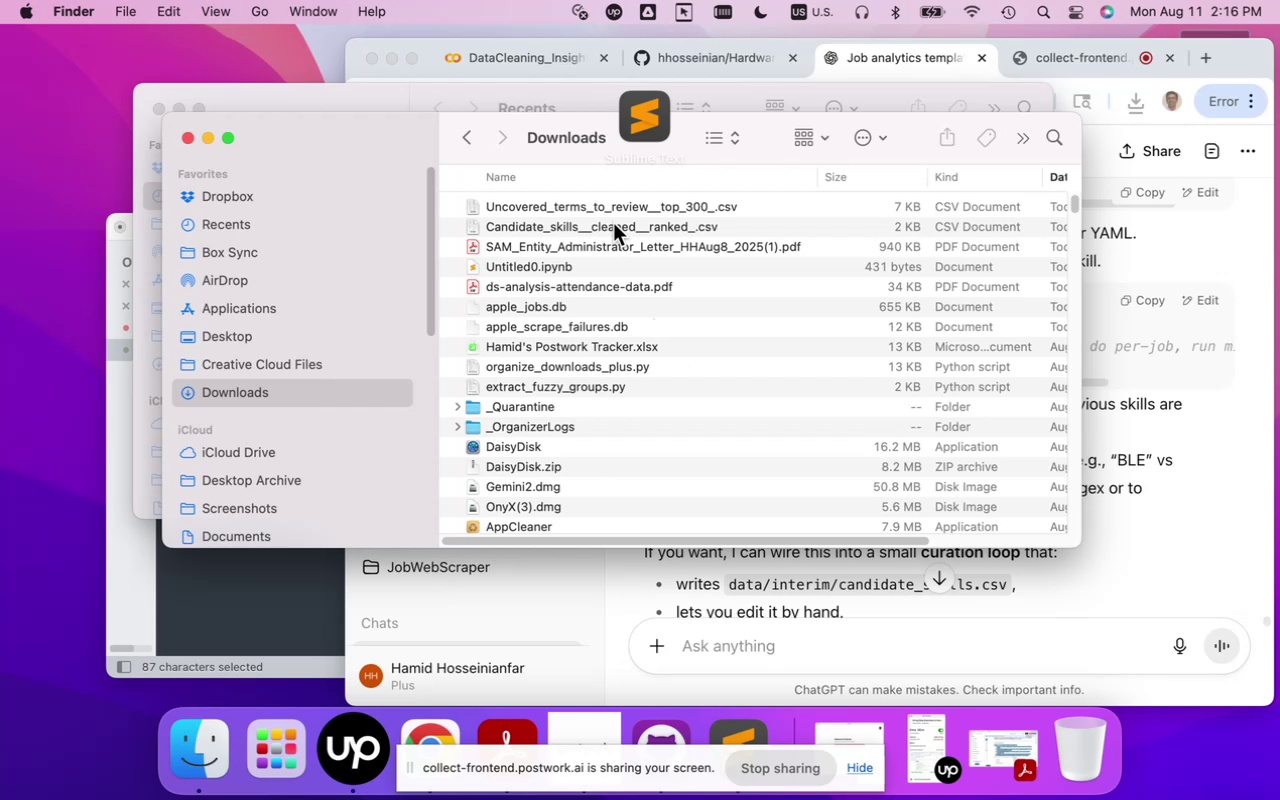 
left_click([613, 223])
 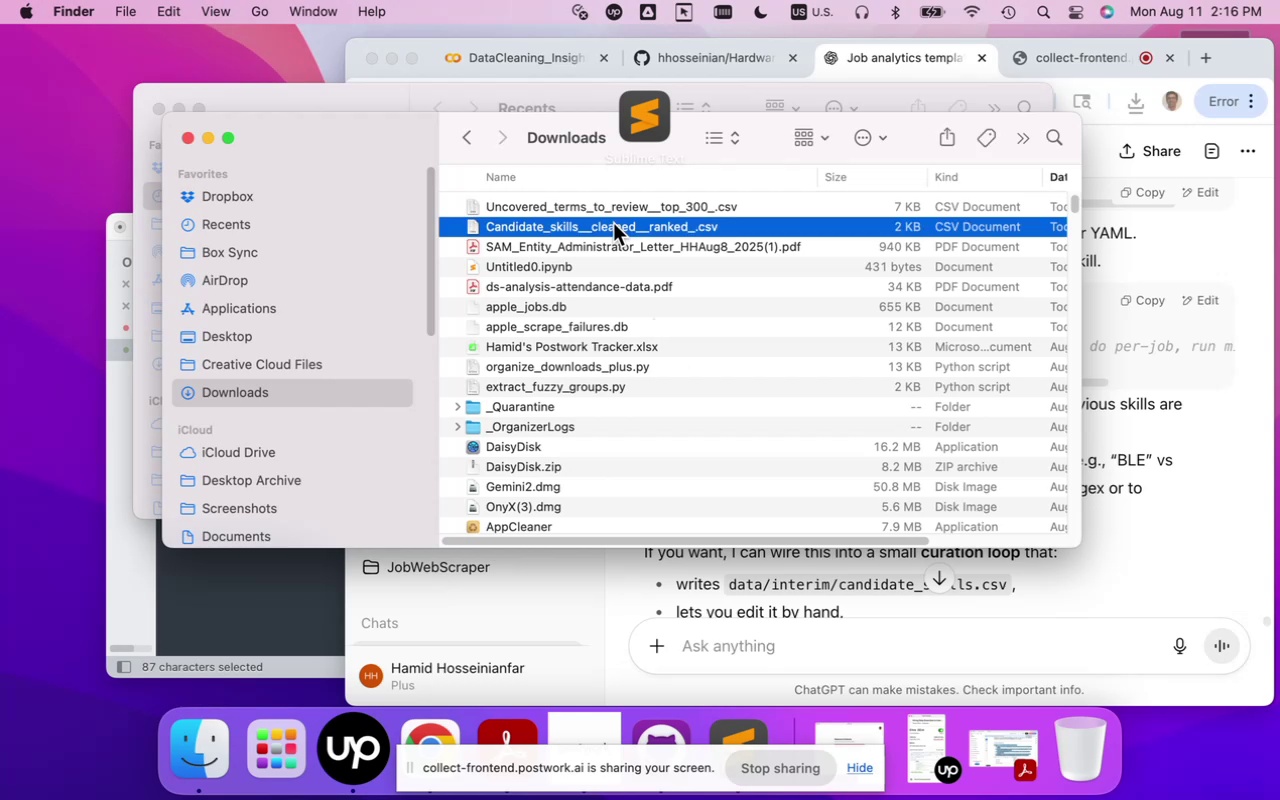 
left_click([607, 209])
 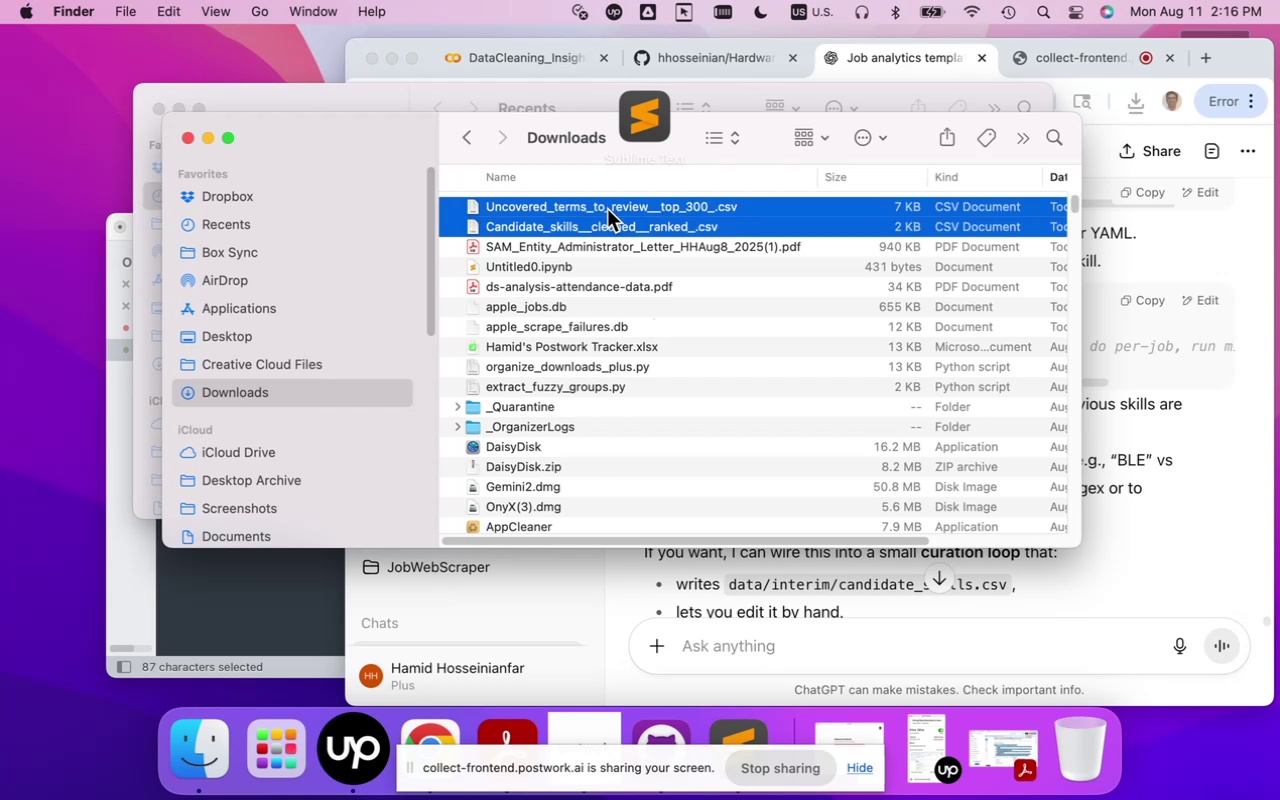 
key(Meta+C)
 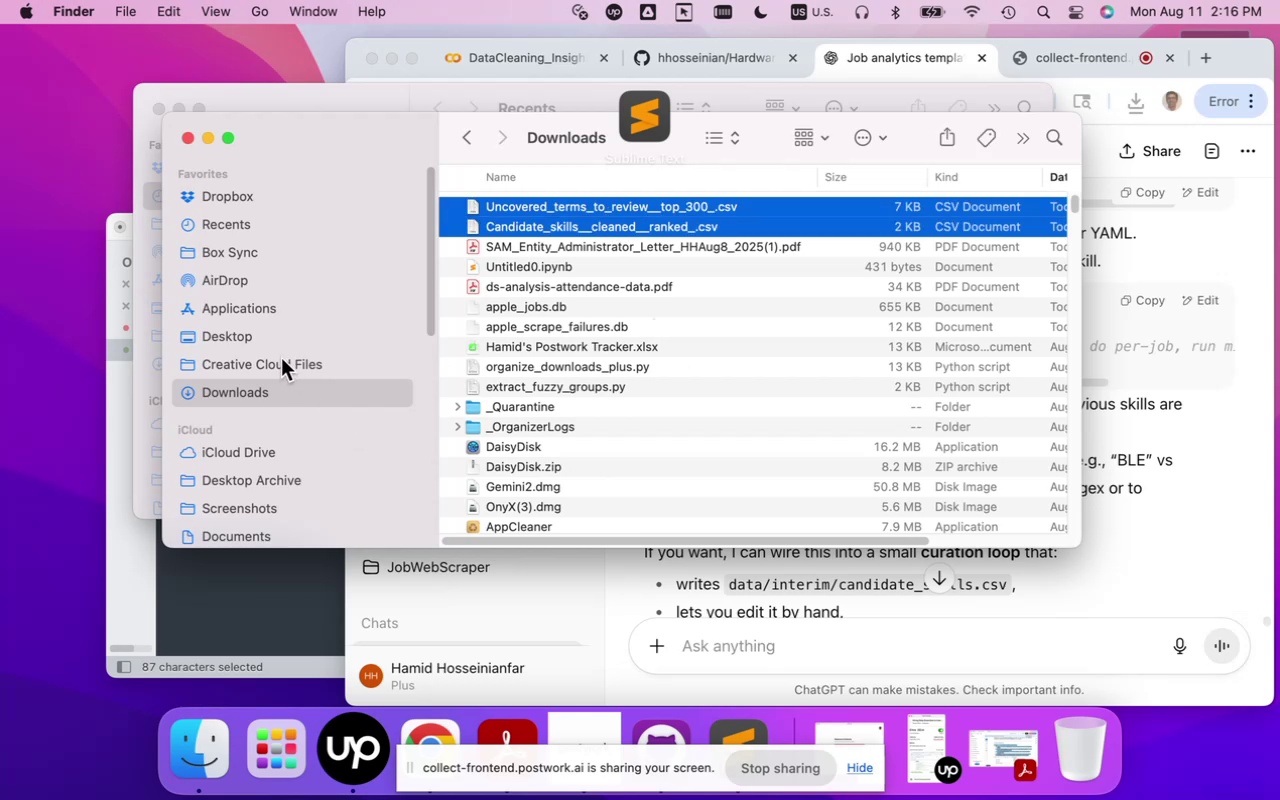 
left_click([278, 338])
 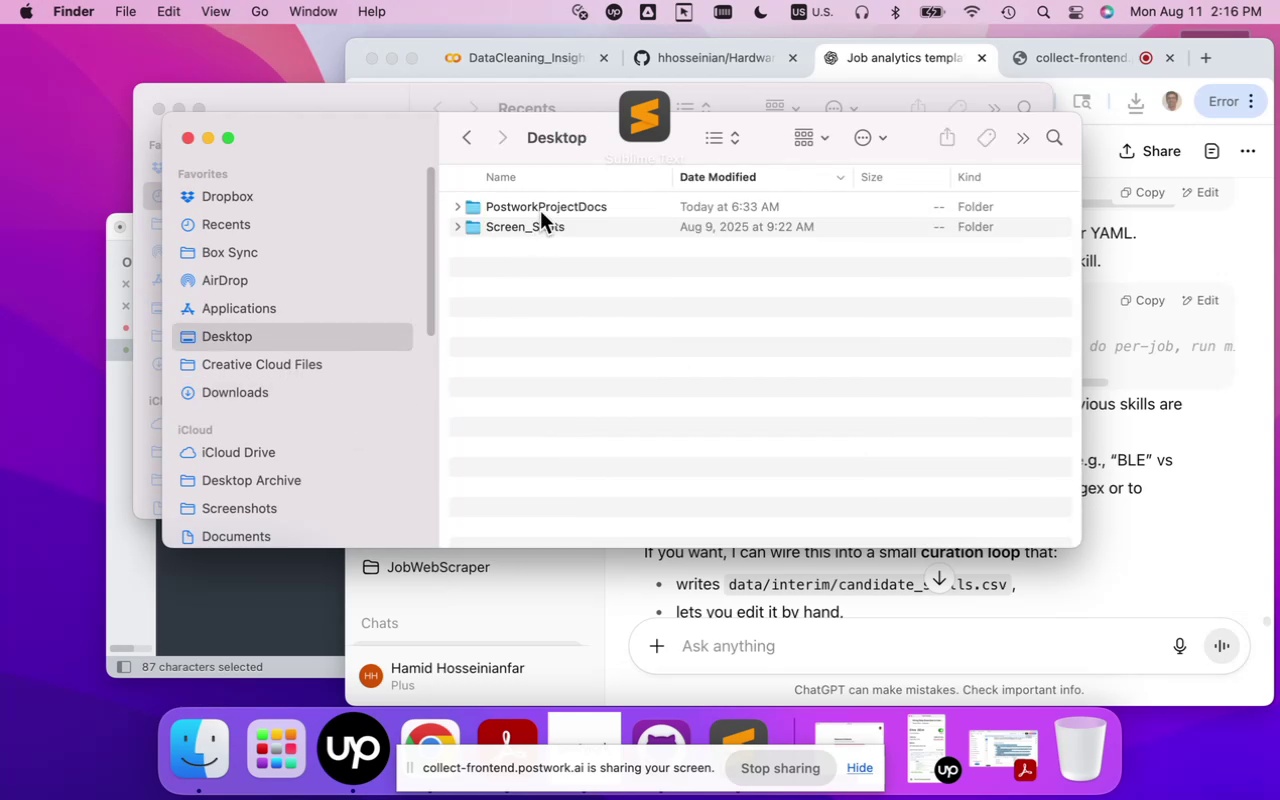 
double_click([540, 211])
 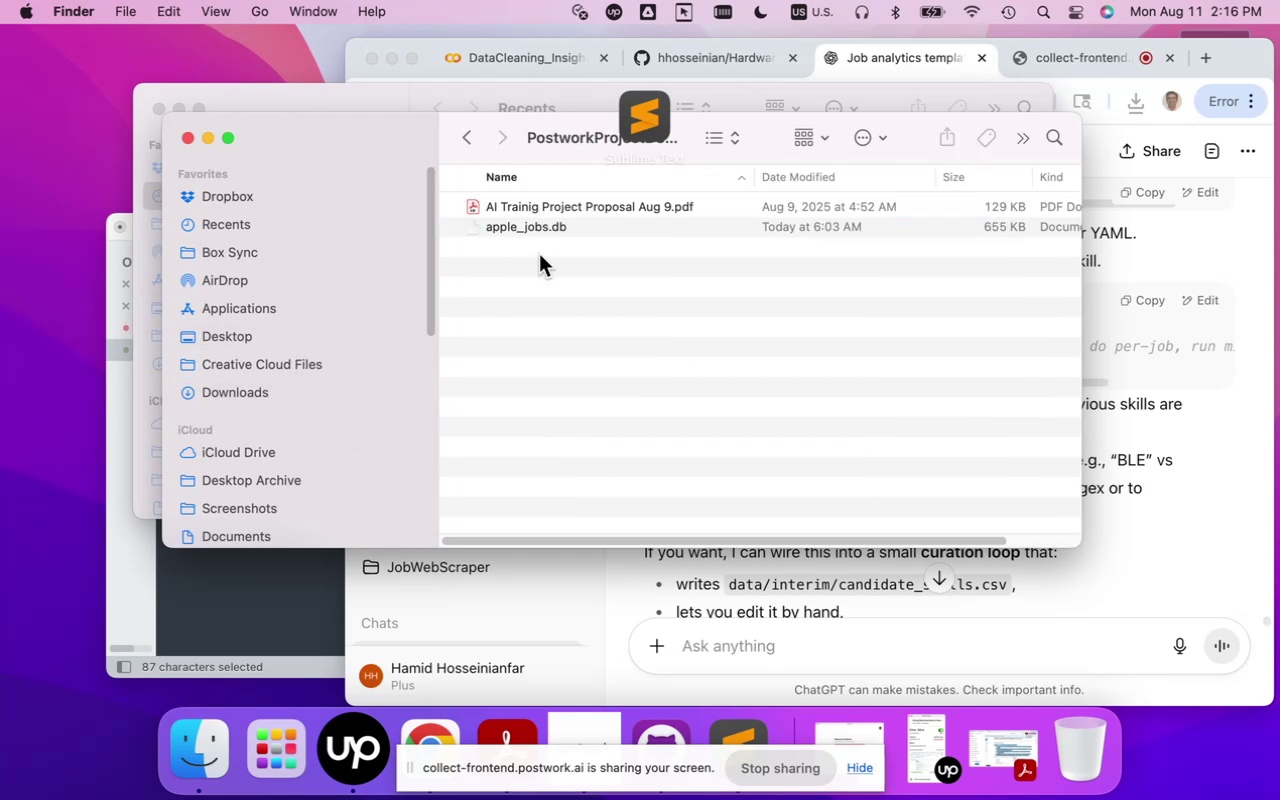 
key(Meta+V)
 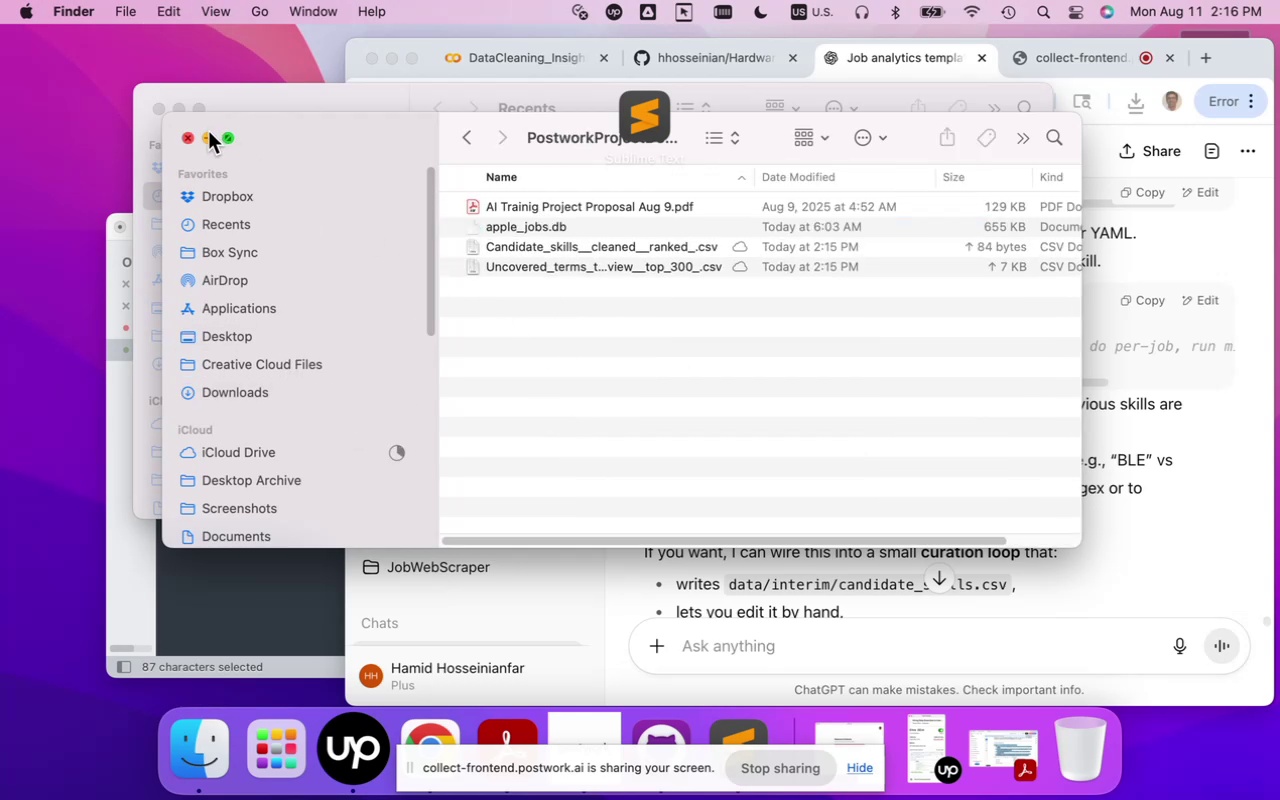 
left_click([183, 141])
 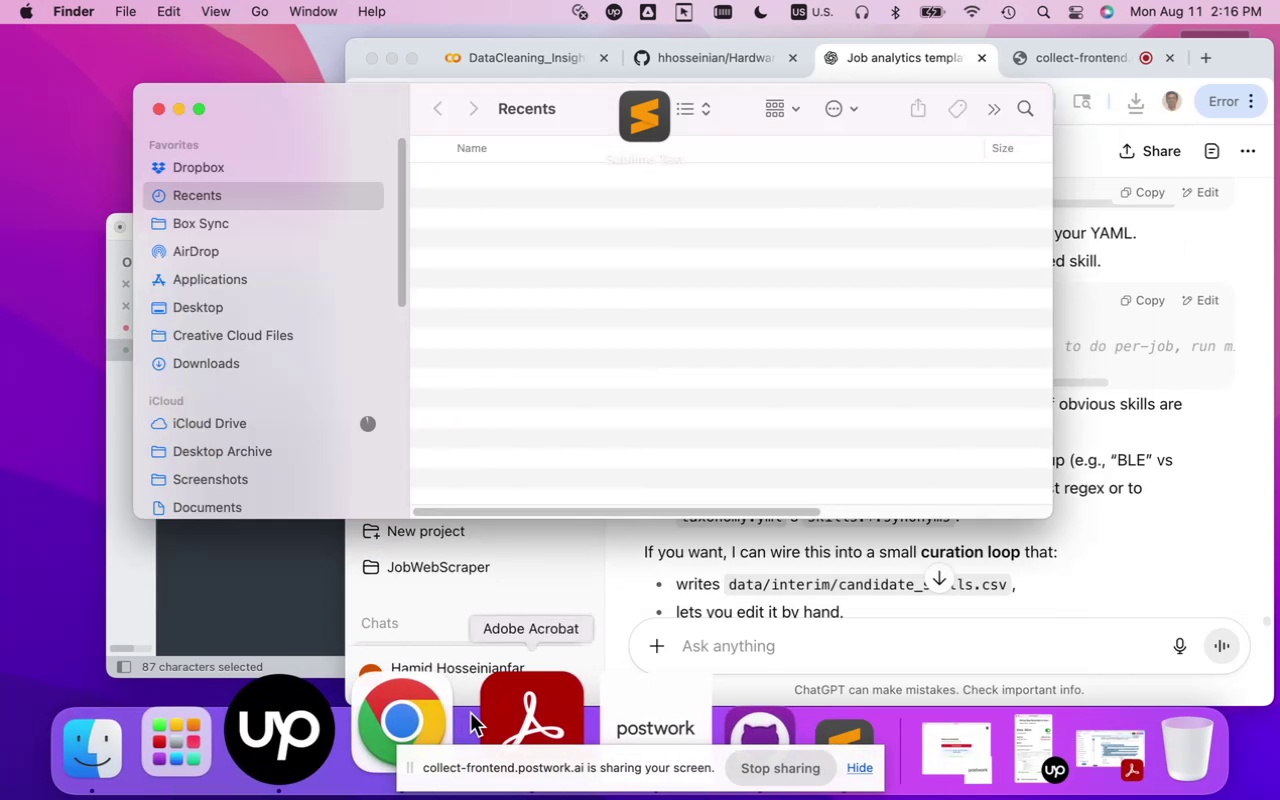 
left_click([443, 720])
 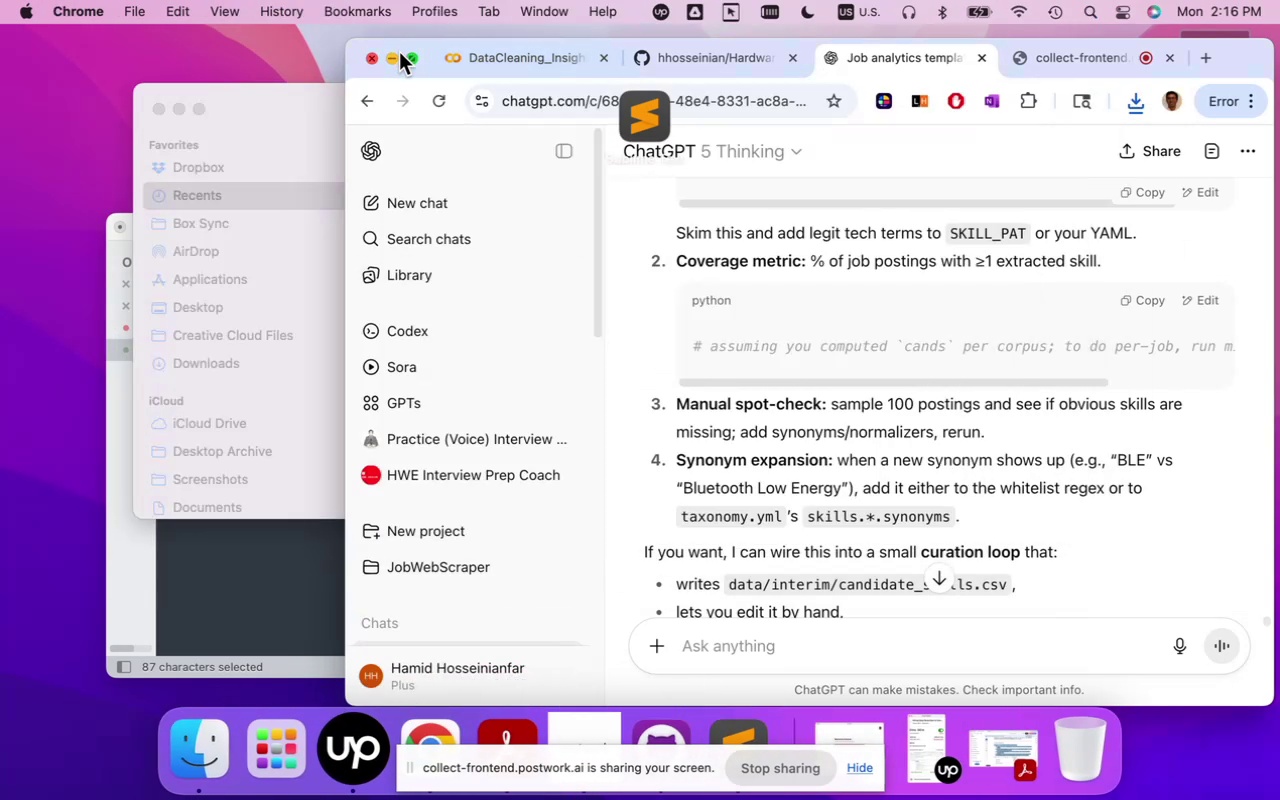 
left_click([409, 58])
 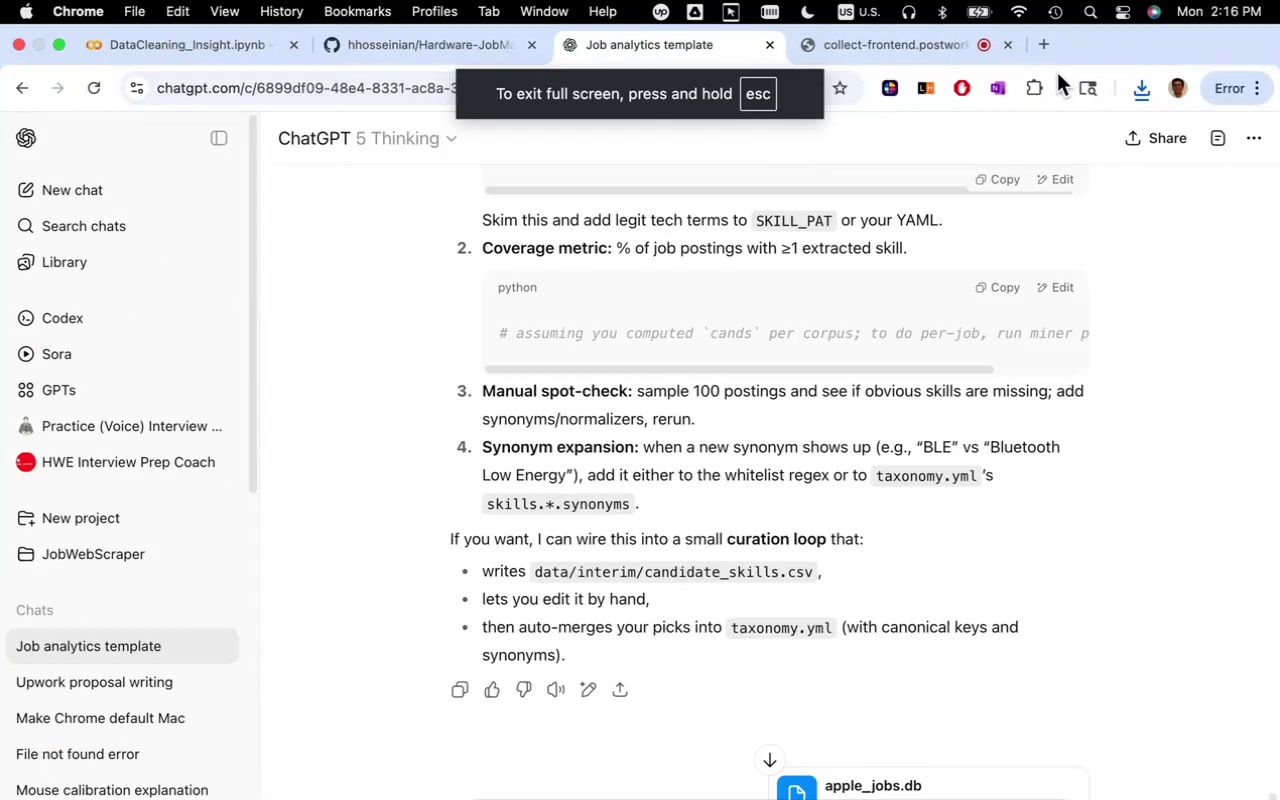 
left_click([1048, 50])
 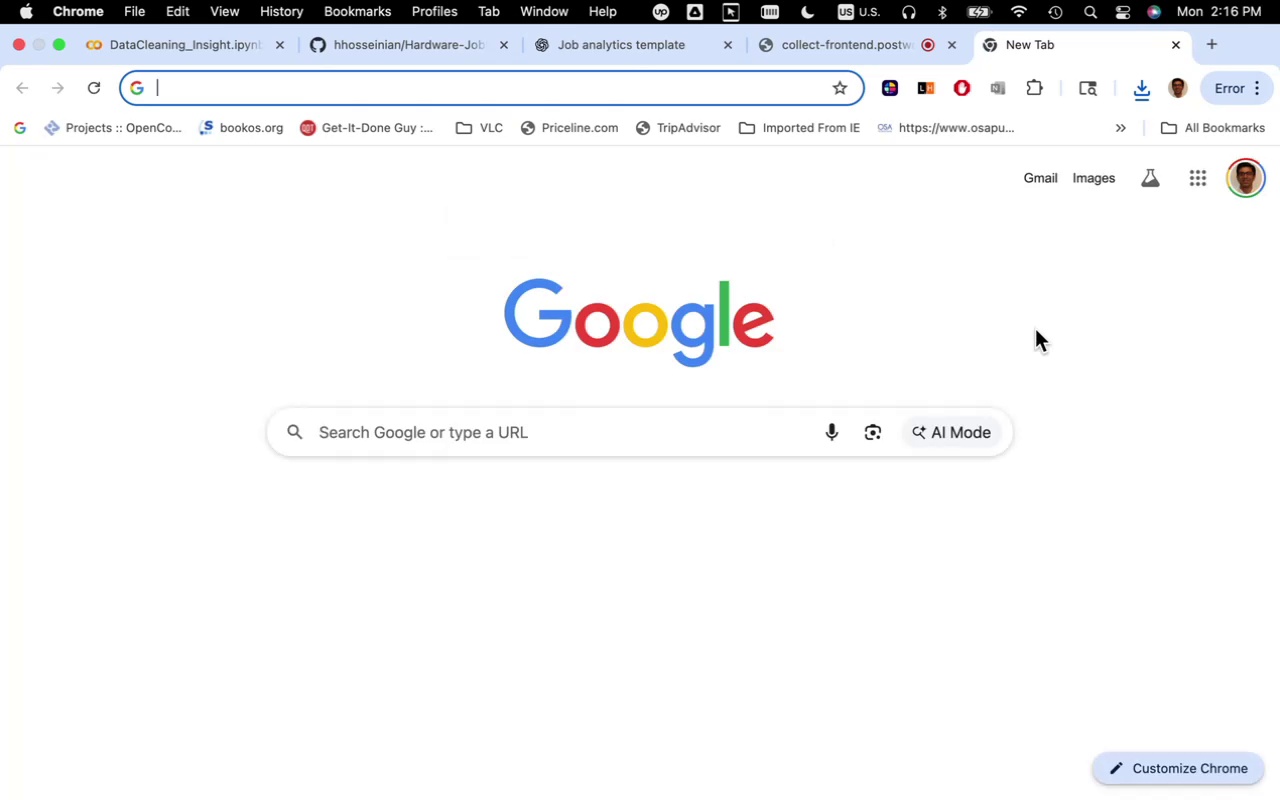 
left_click([1196, 180])
 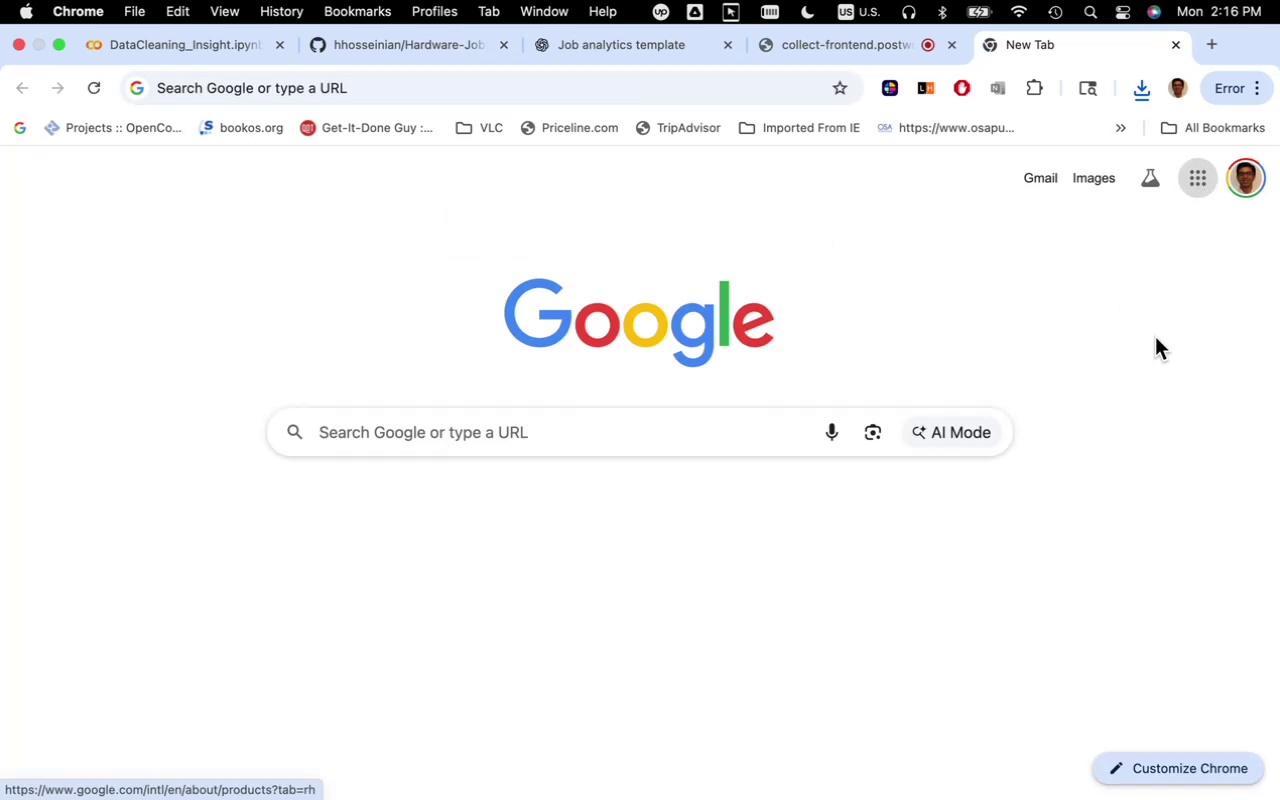 
mouse_move([1126, 404])
 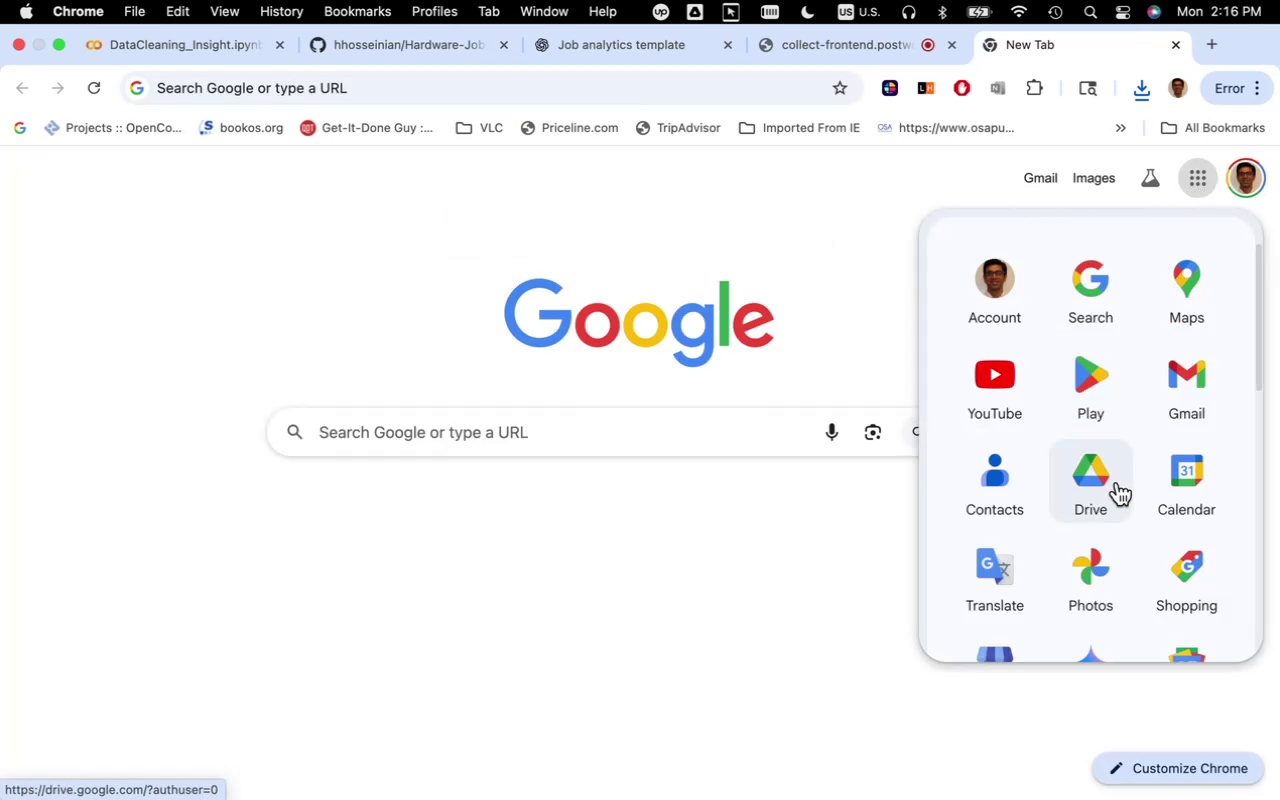 
scroll: coordinate [1121, 505], scroll_direction: down, amount: 8.0
 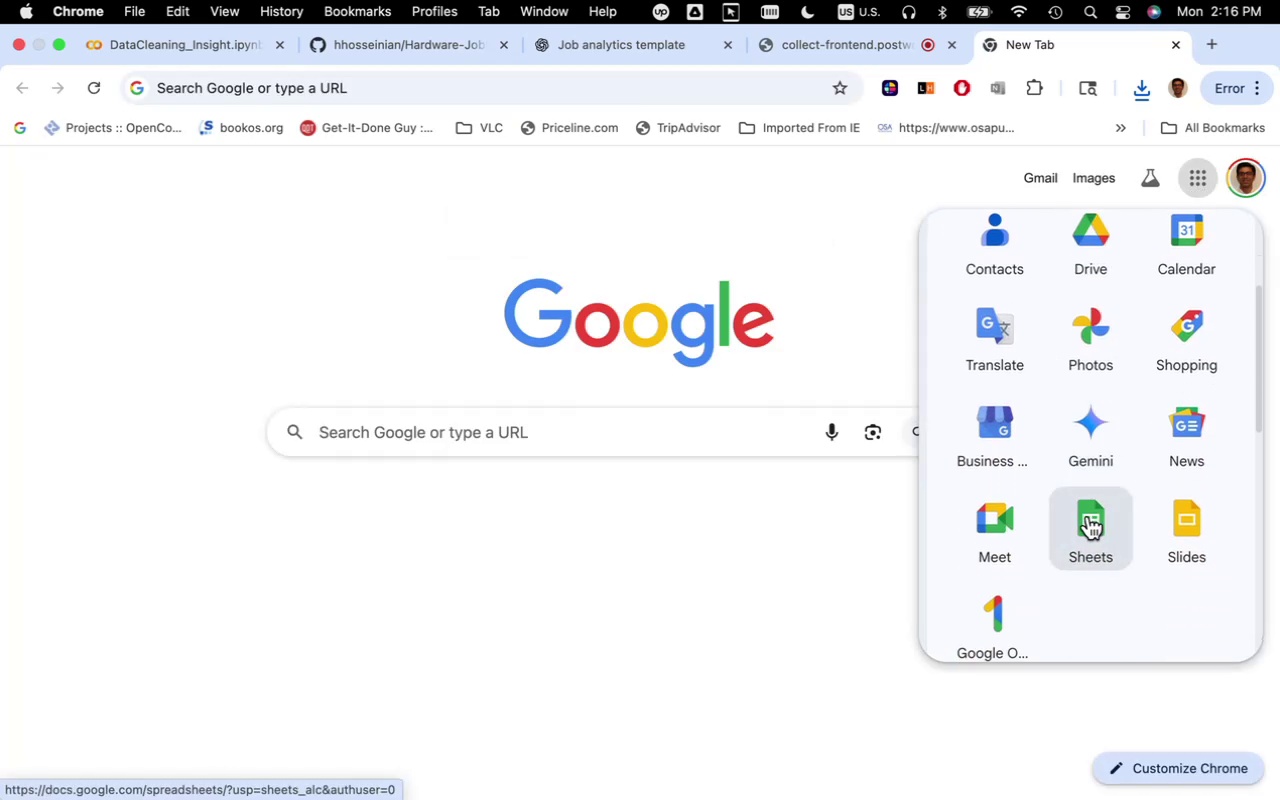 
left_click([1088, 516])
 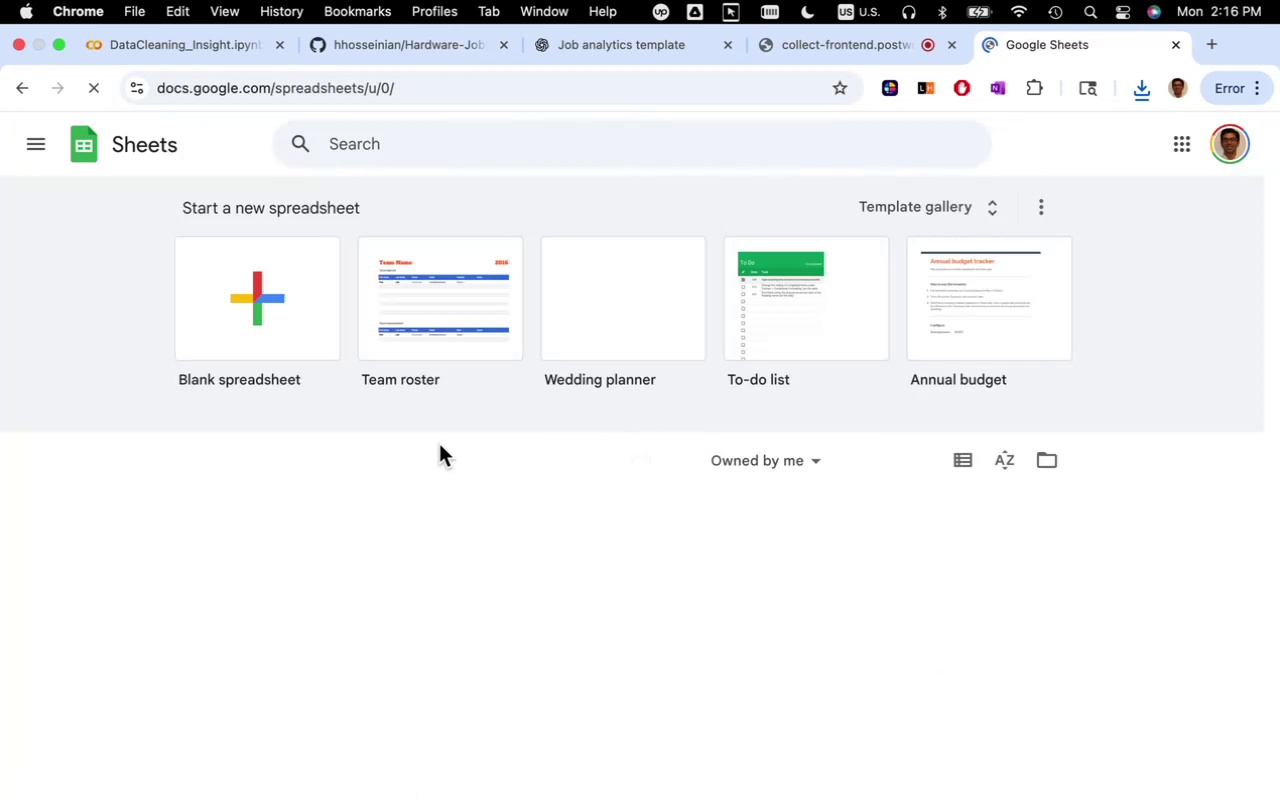 
left_click([263, 285])
 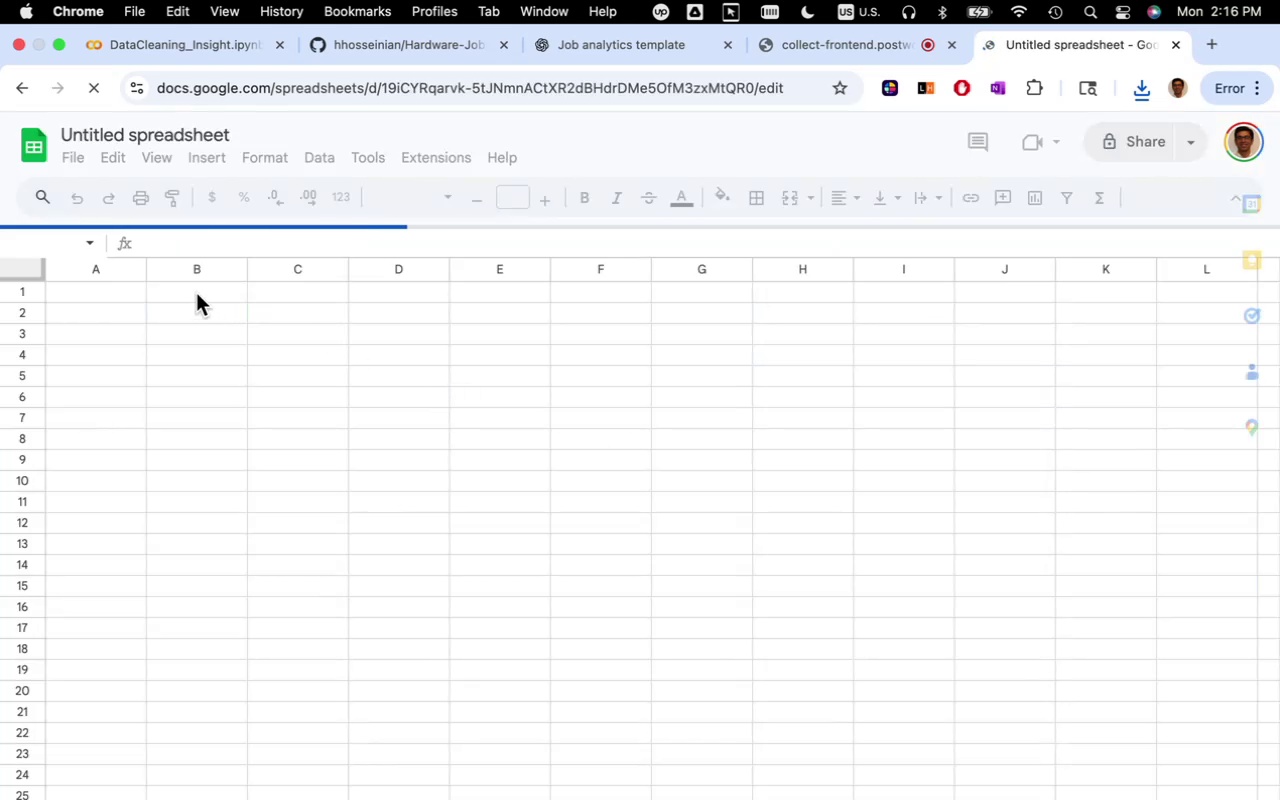 
wait(5.01)
 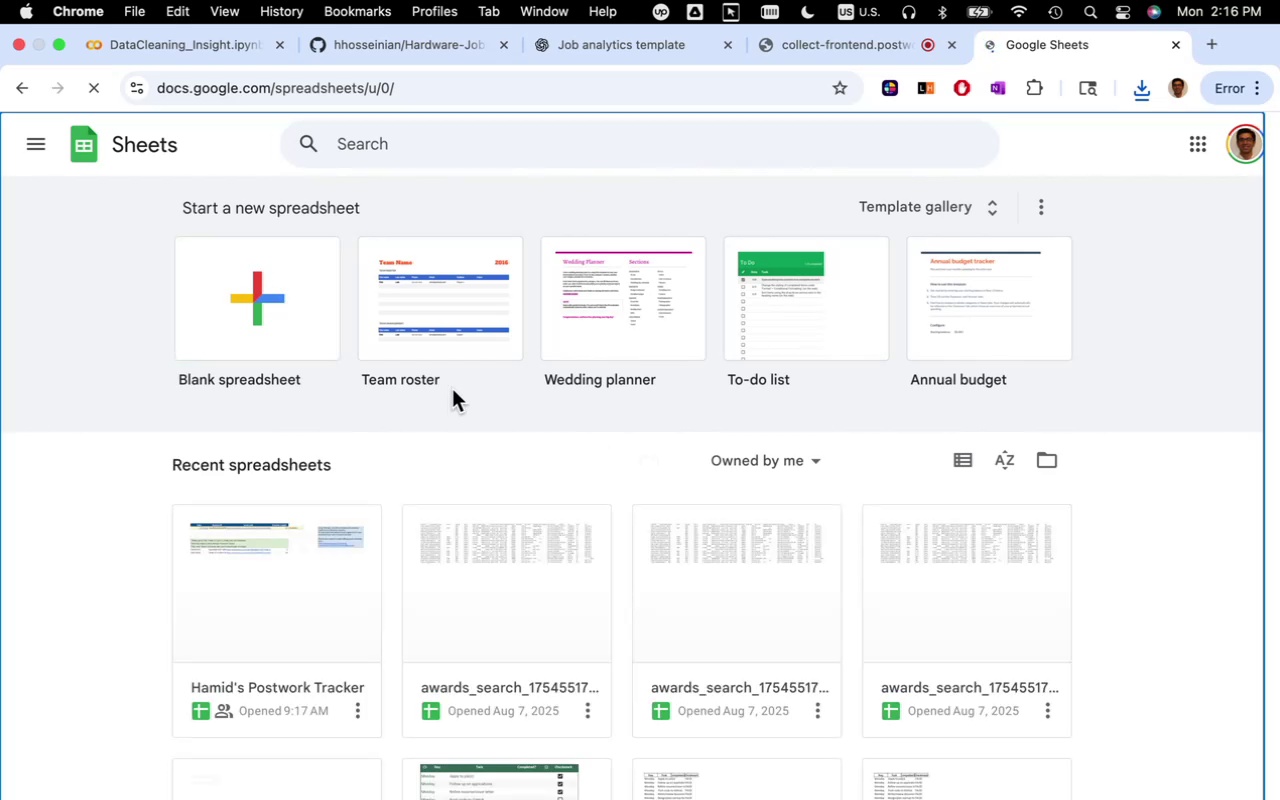 
left_click([76, 160])
 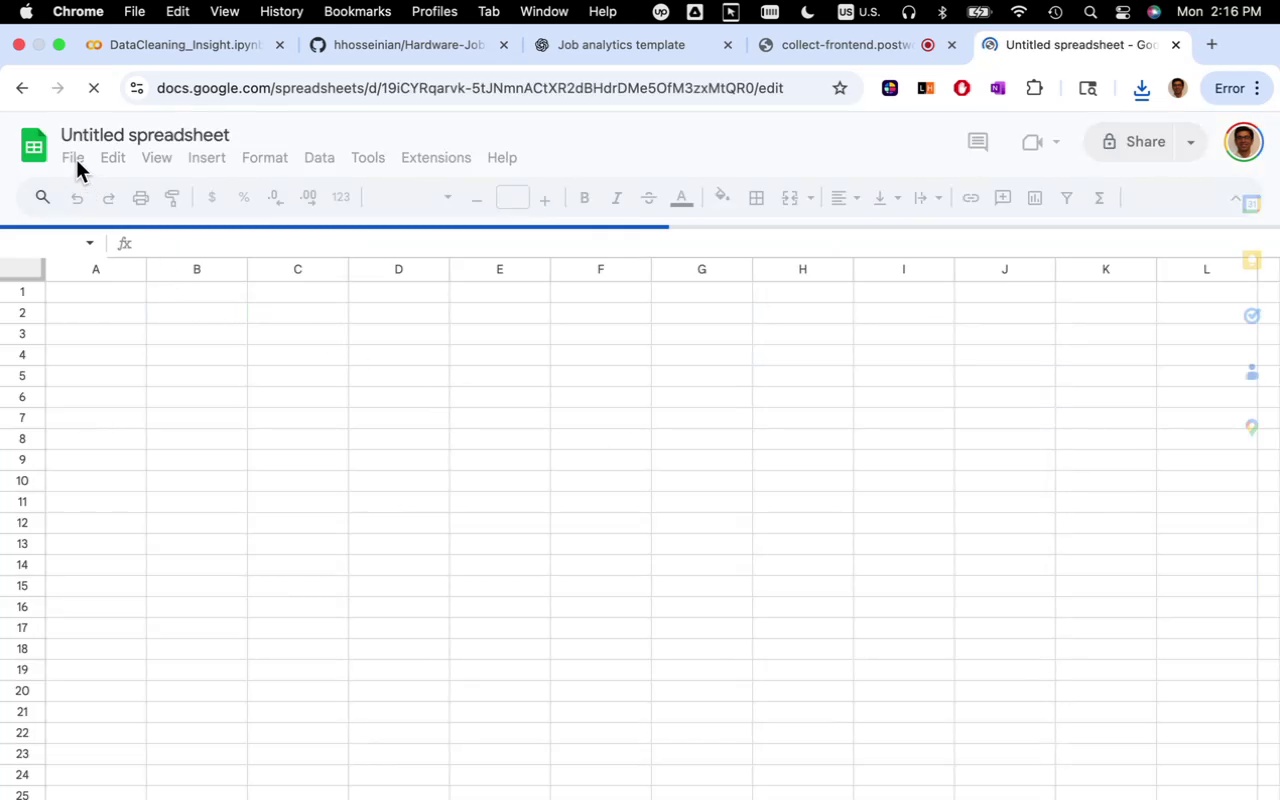 
left_click([76, 160])
 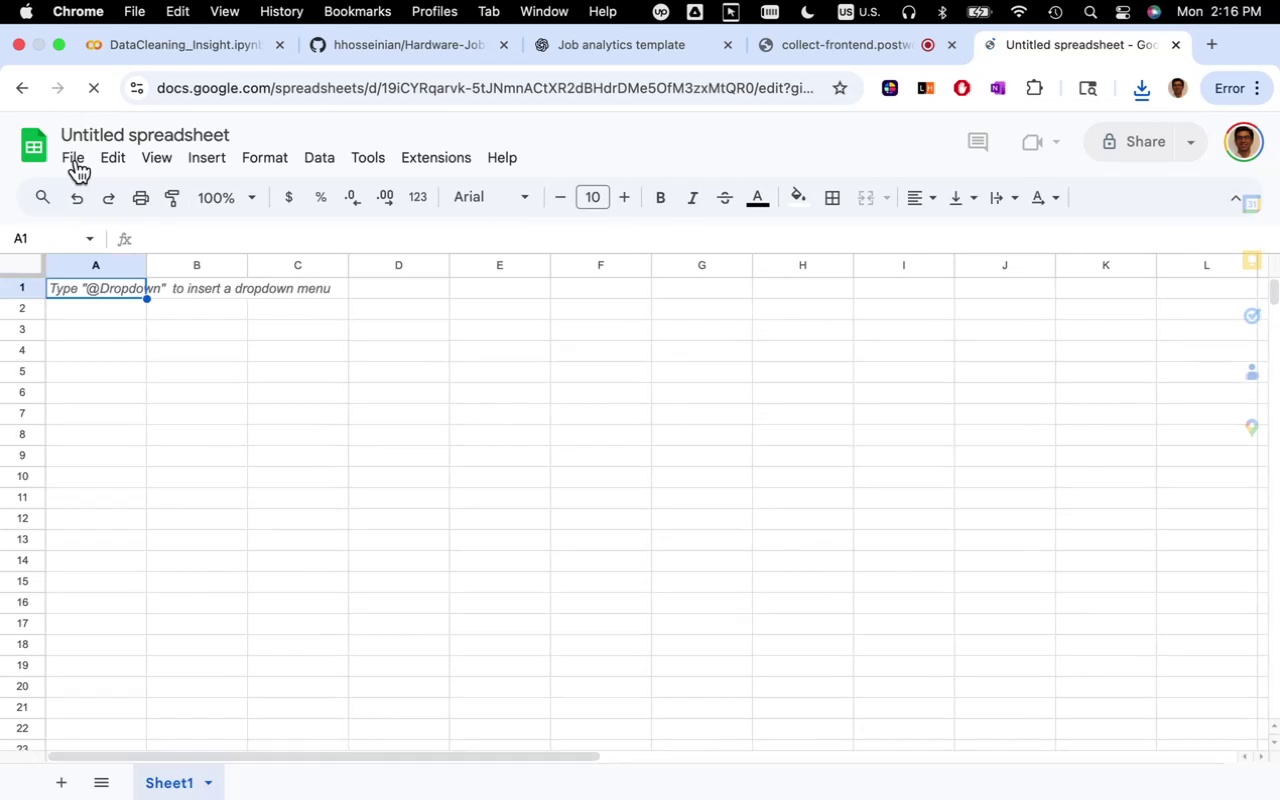 
left_click([76, 160])
 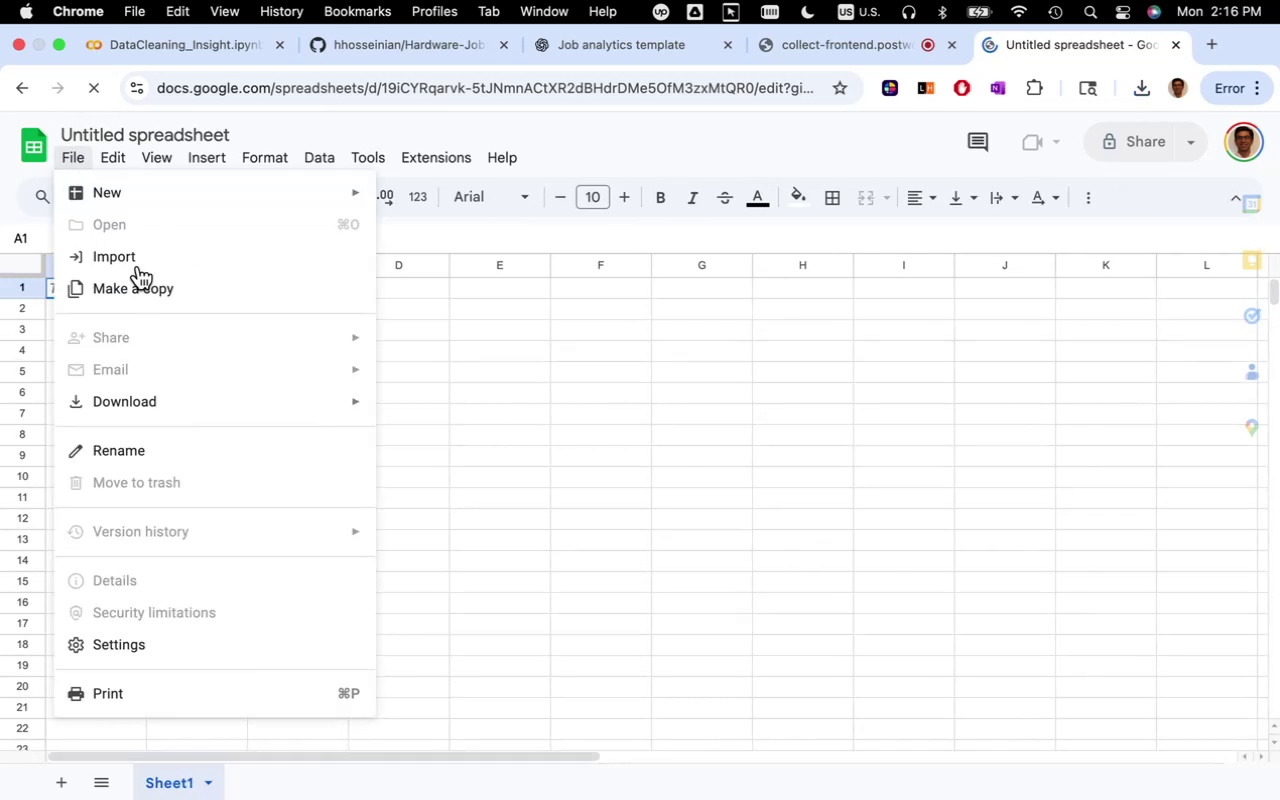 
left_click([136, 261])
 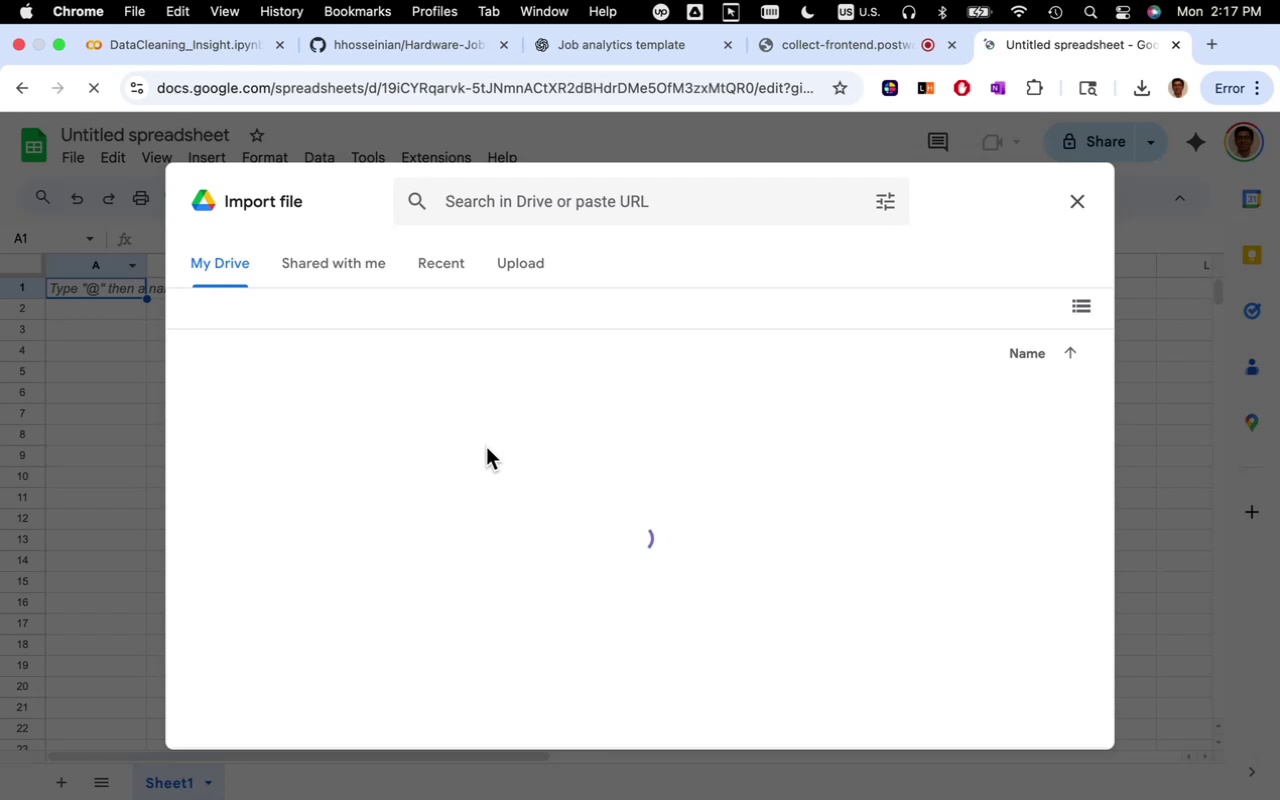 
wait(6.24)
 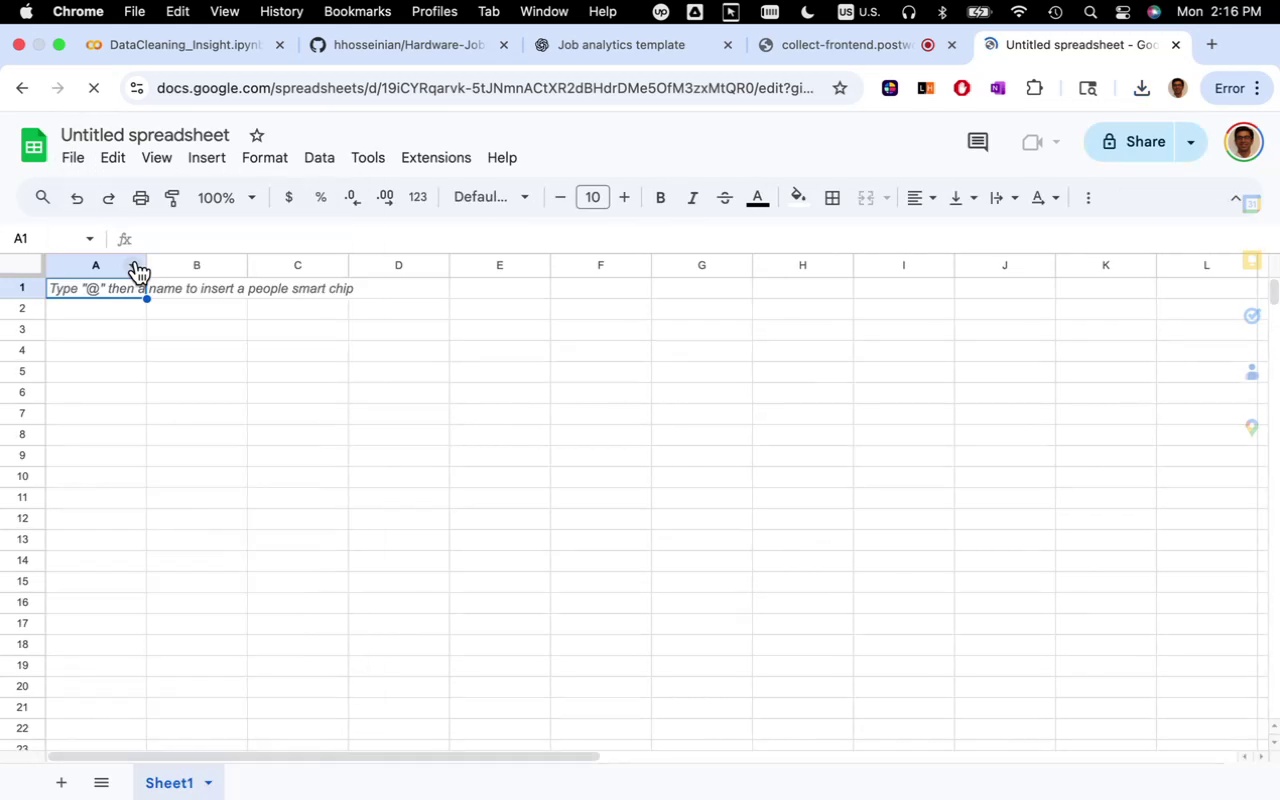 
left_click([519, 265])
 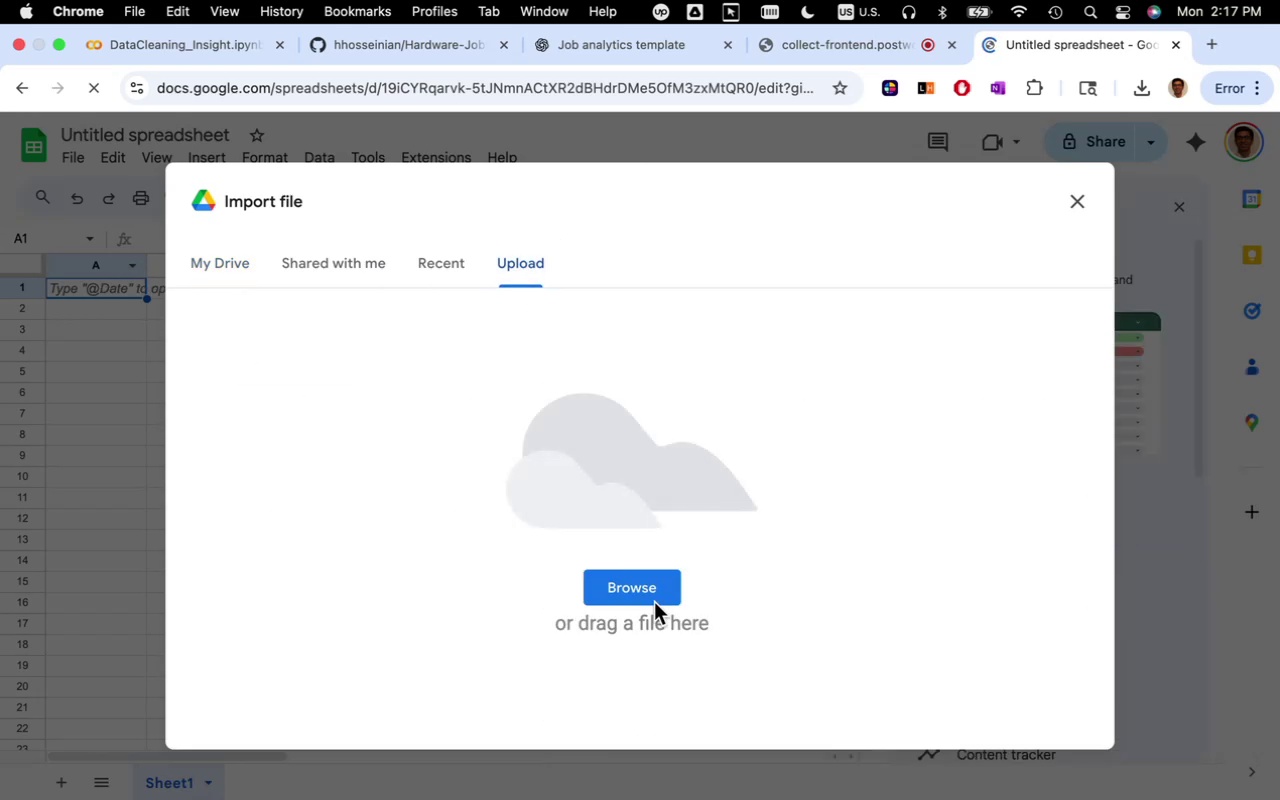 
left_click([630, 581])
 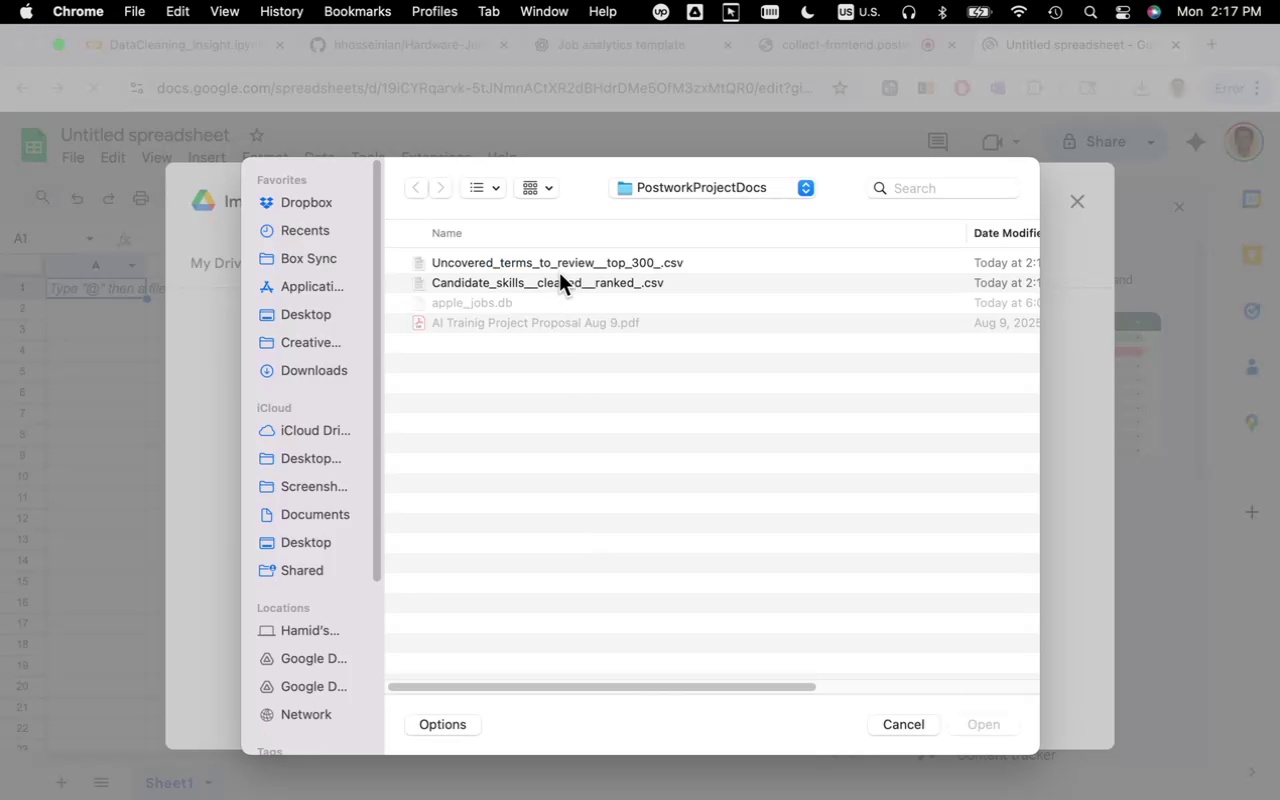 
wait(6.14)
 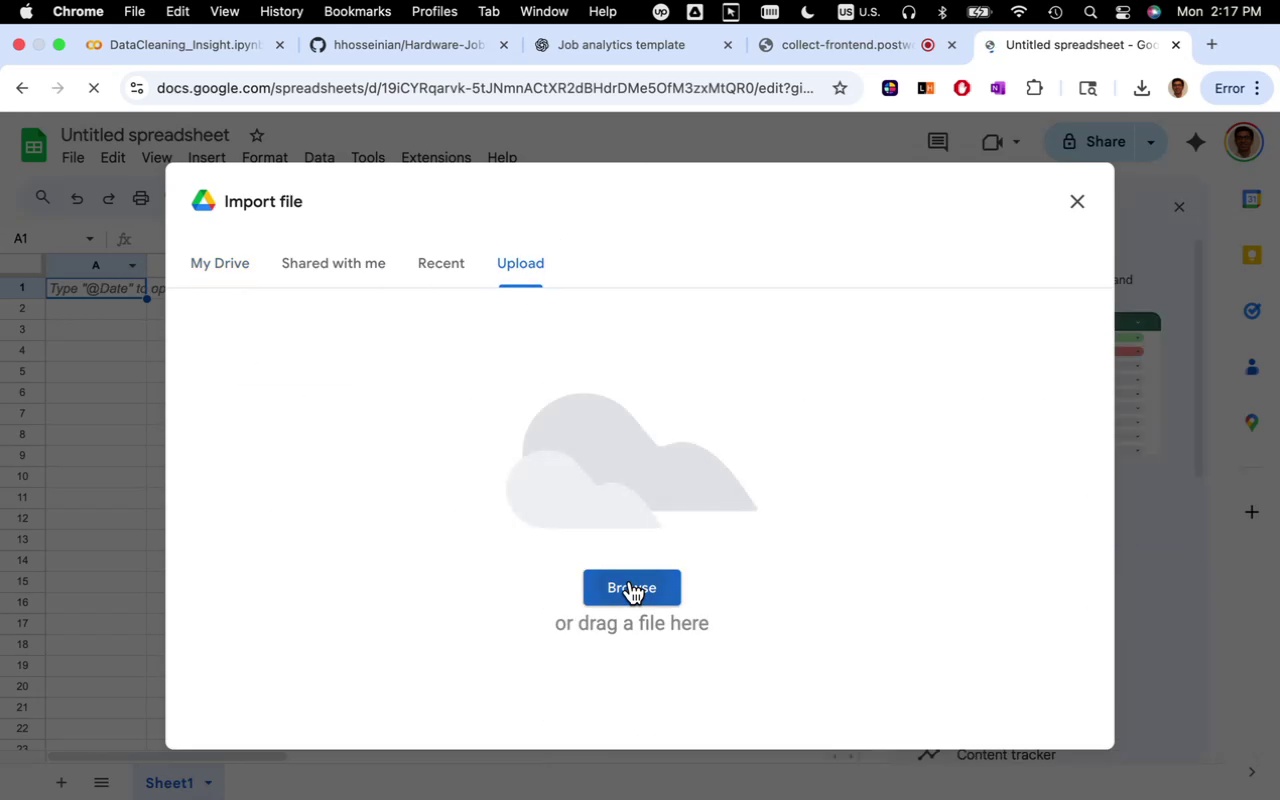 
double_click([557, 267])
 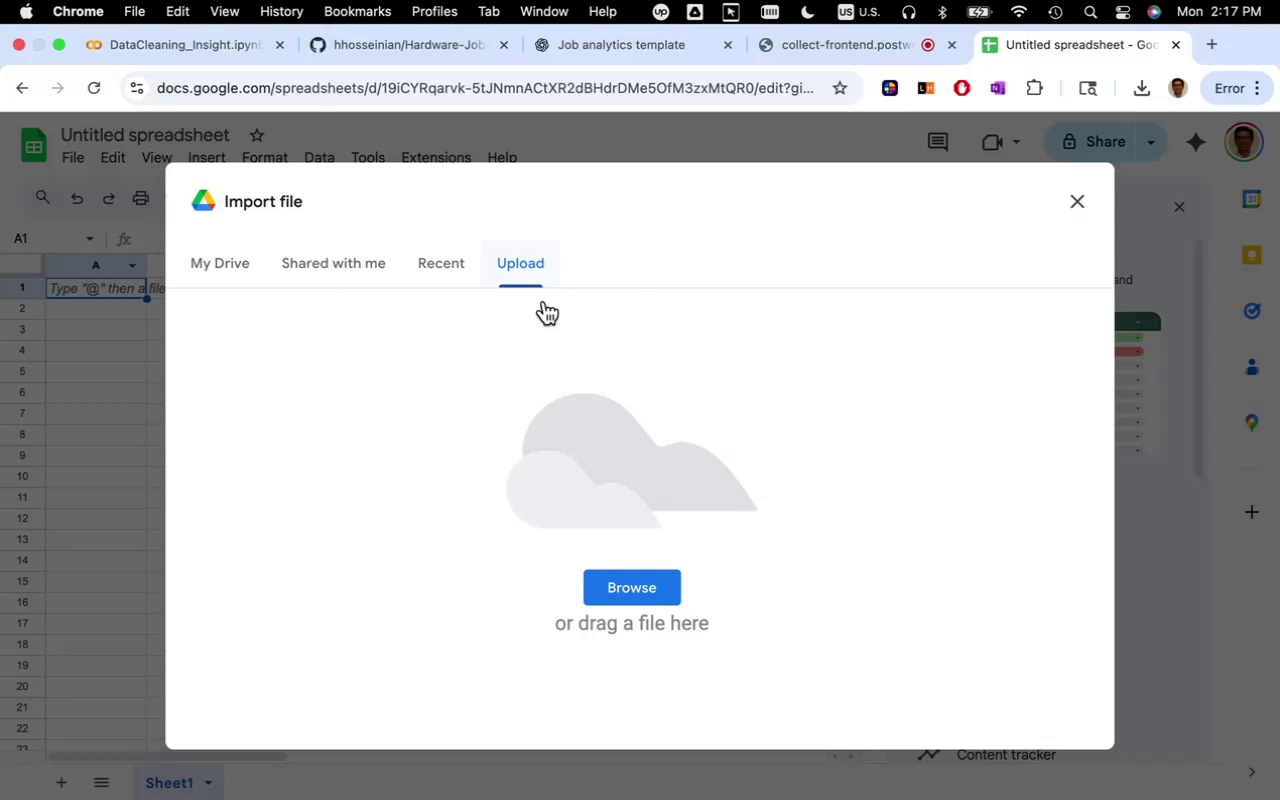 
mouse_move([498, 411])
 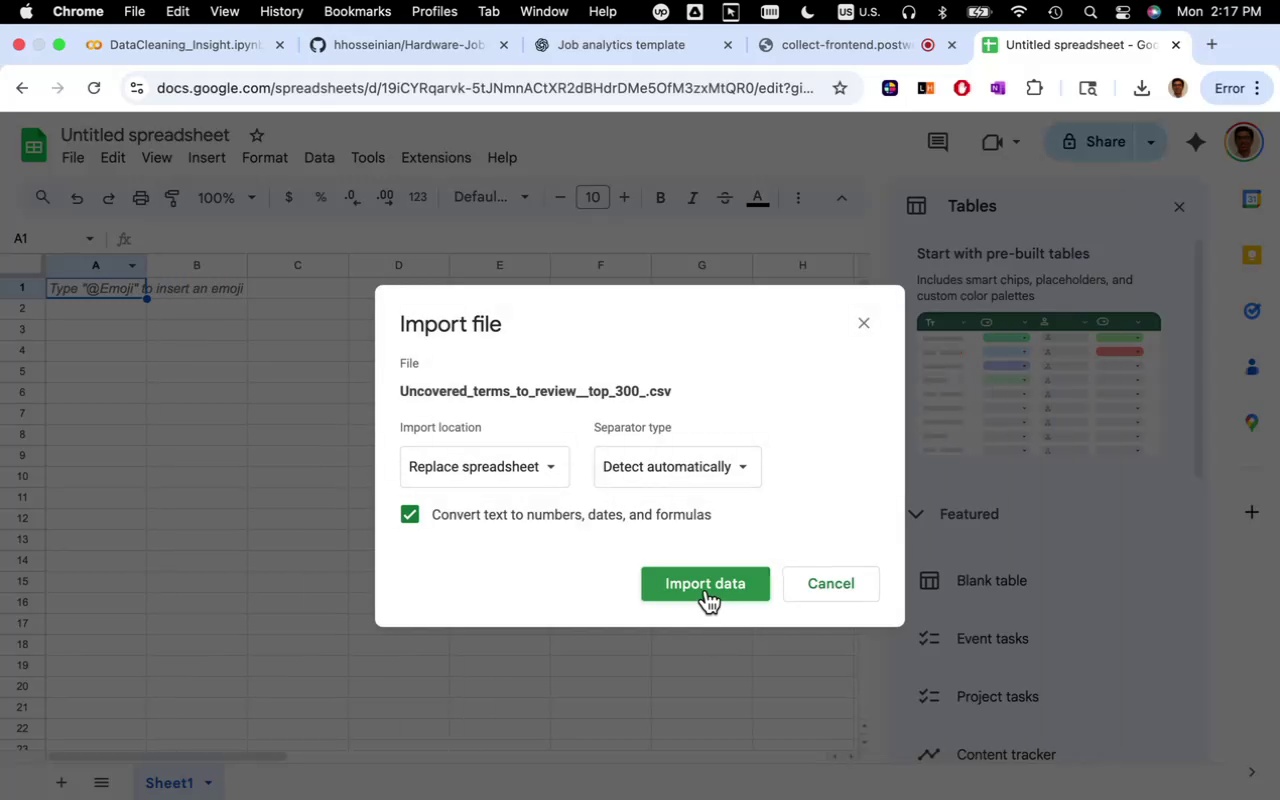 
left_click([706, 589])
 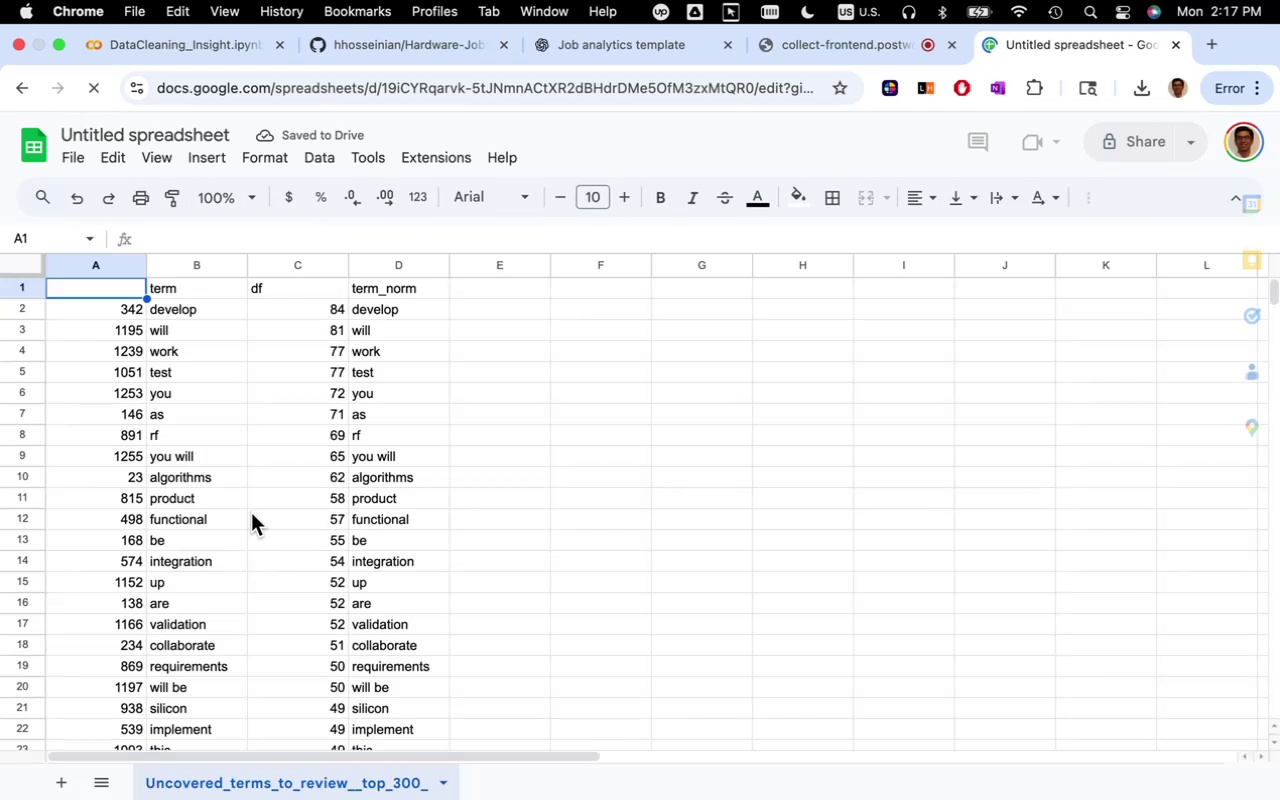 
wait(13.61)
 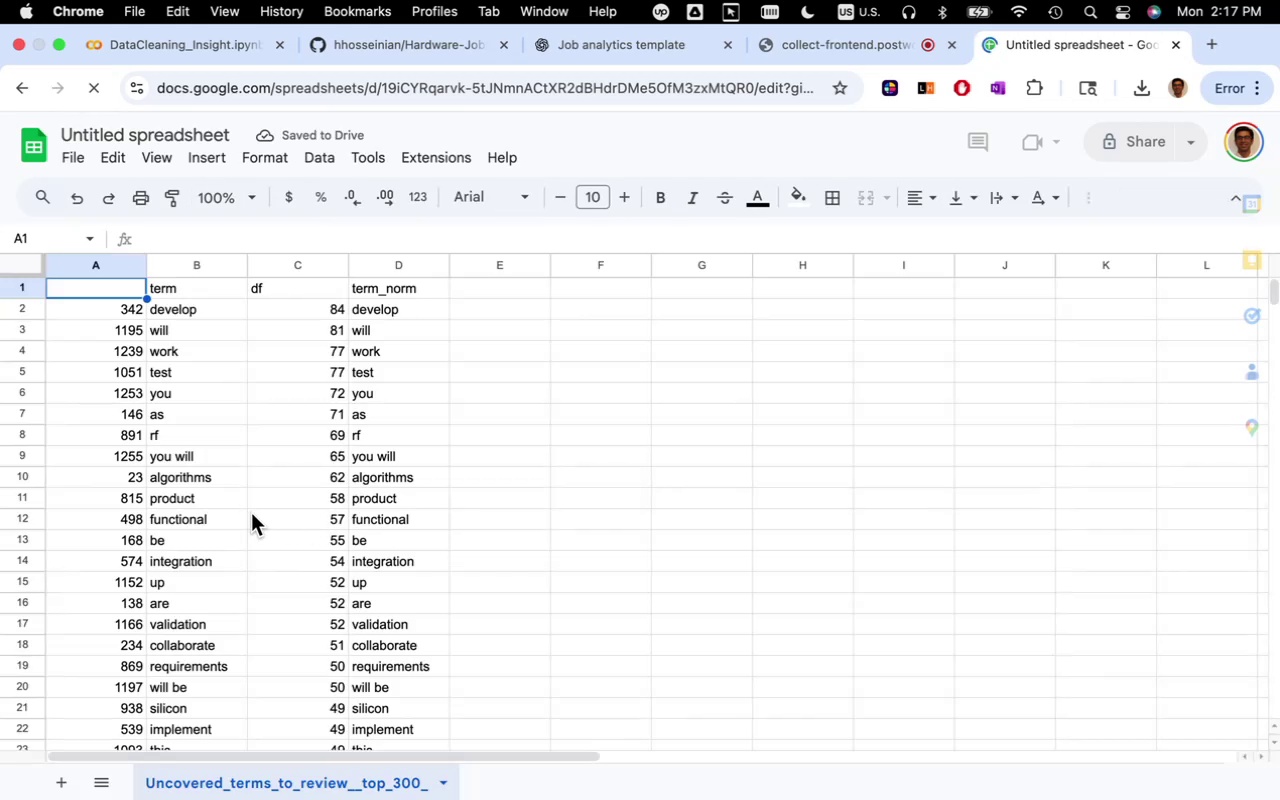 
scroll: coordinate [261, 539], scroll_direction: down, amount: 135.0
 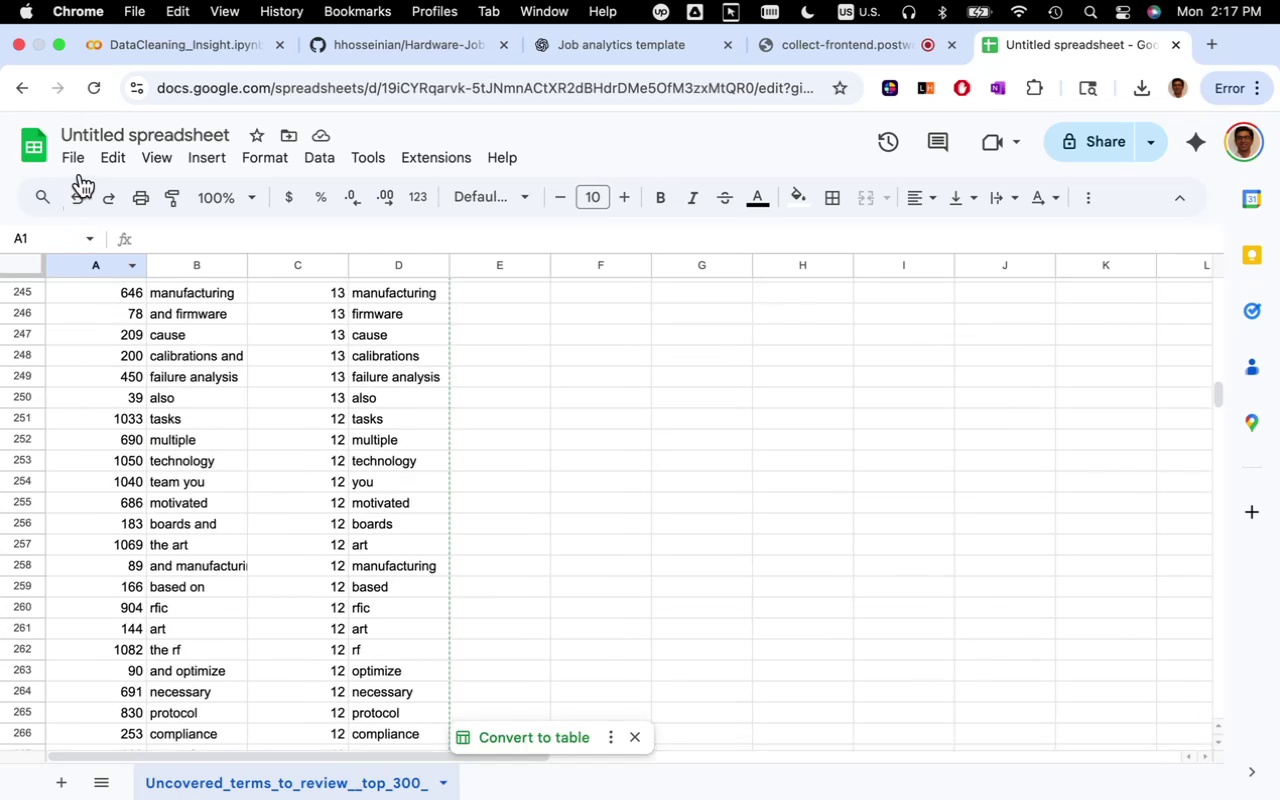 
left_click([68, 159])
 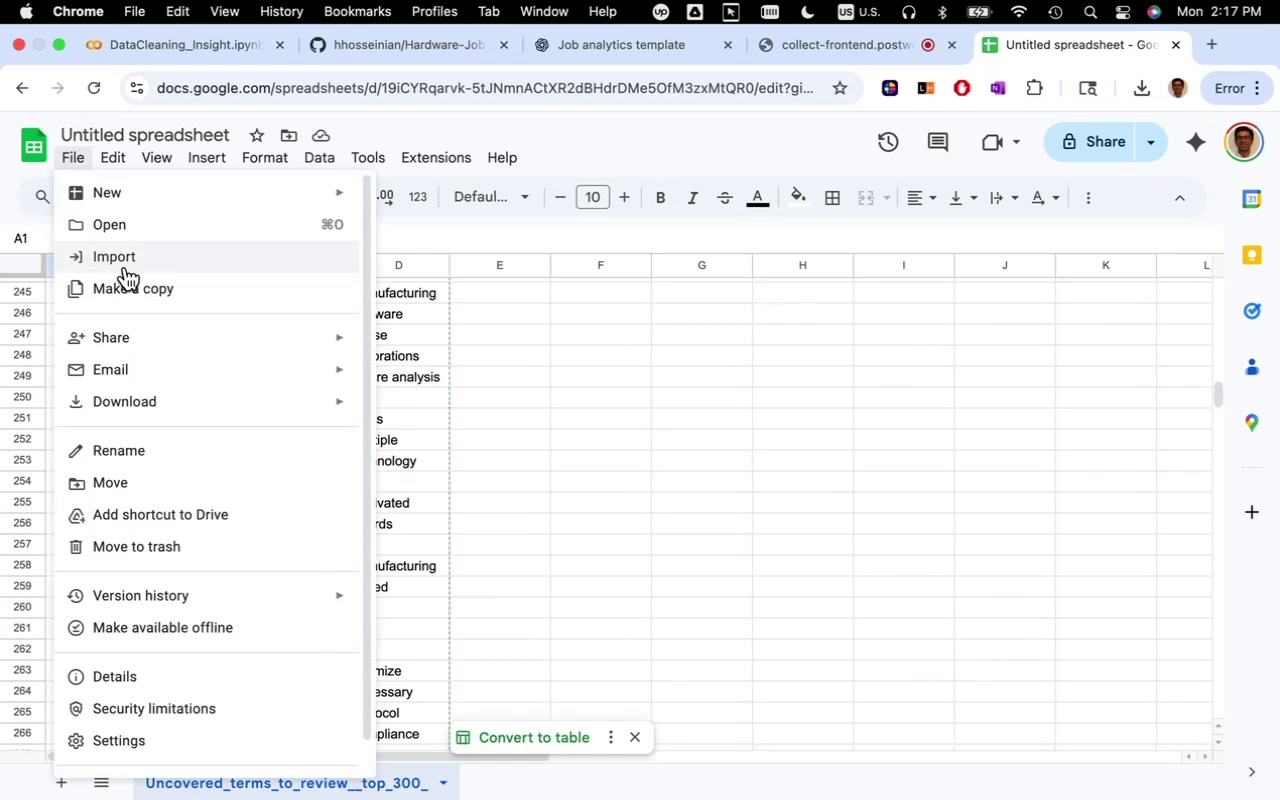 
left_click([125, 260])
 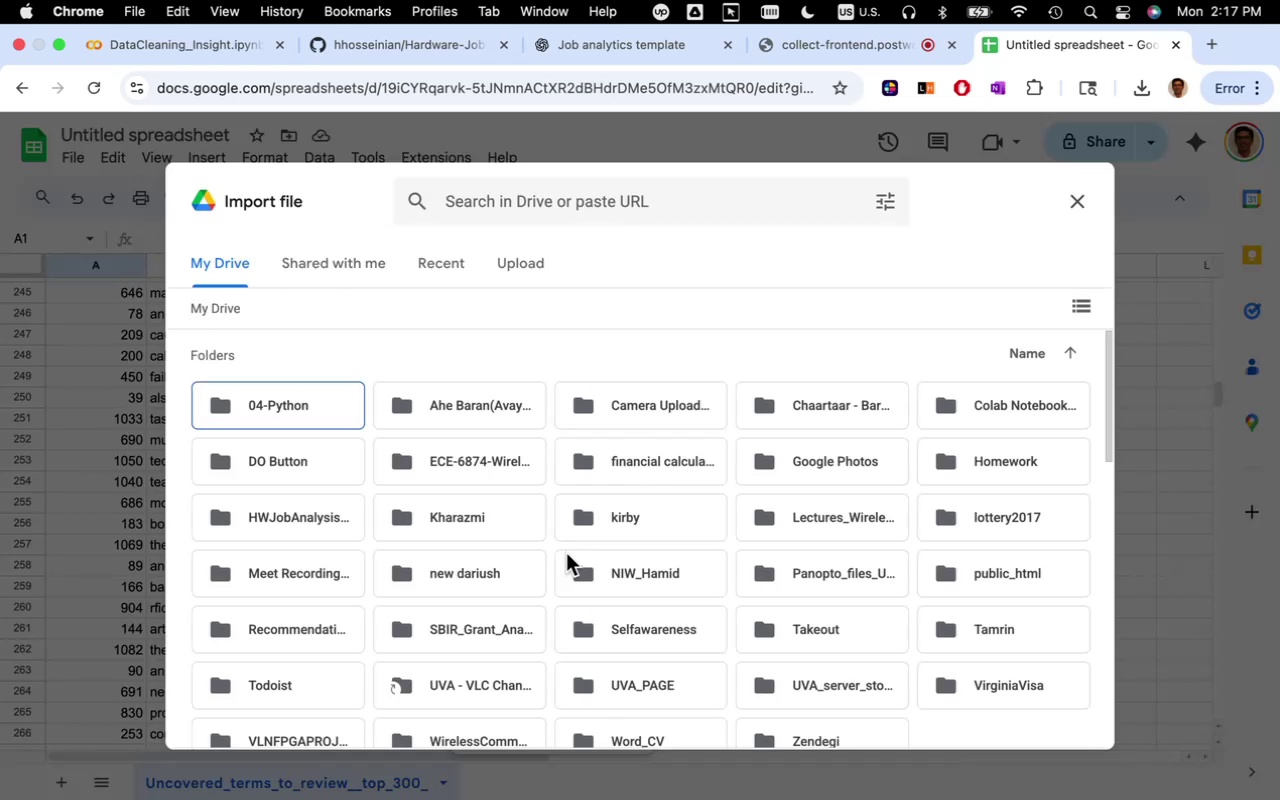 
left_click([522, 272])
 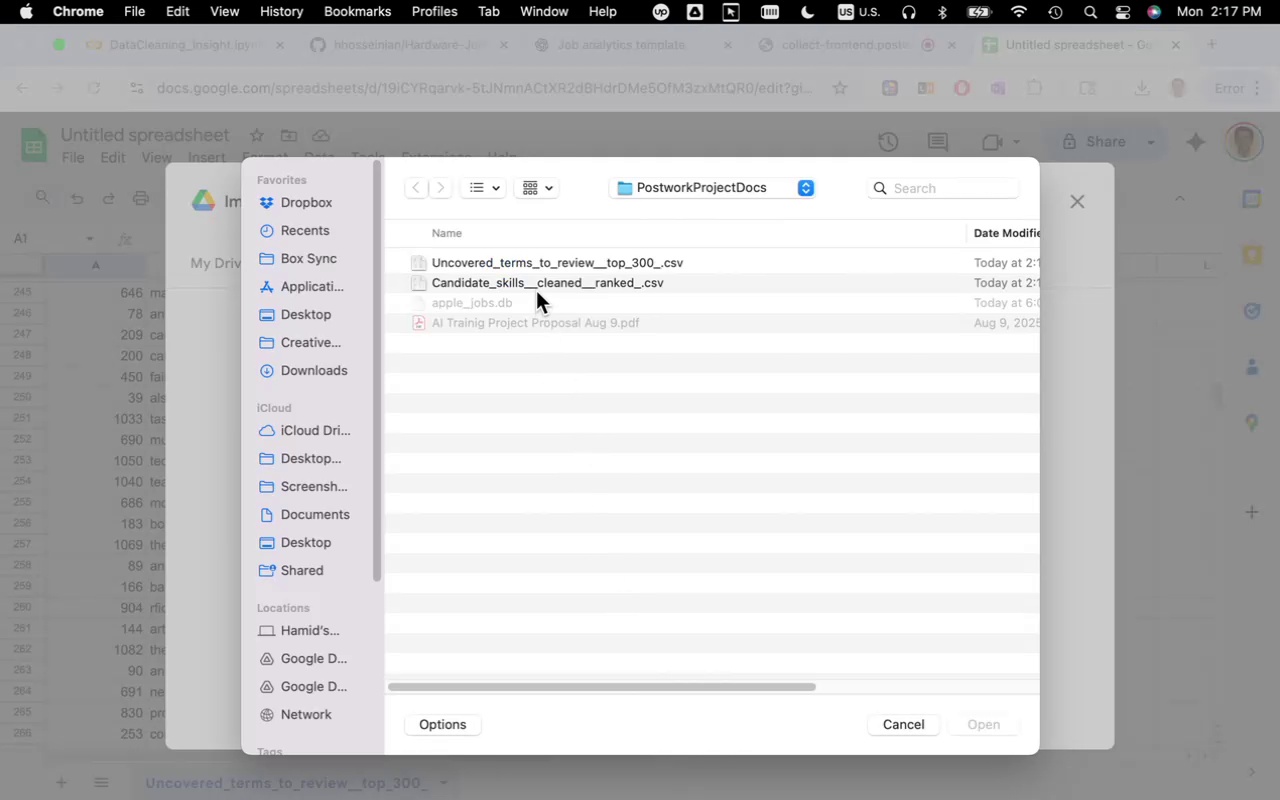 
wait(7.68)
 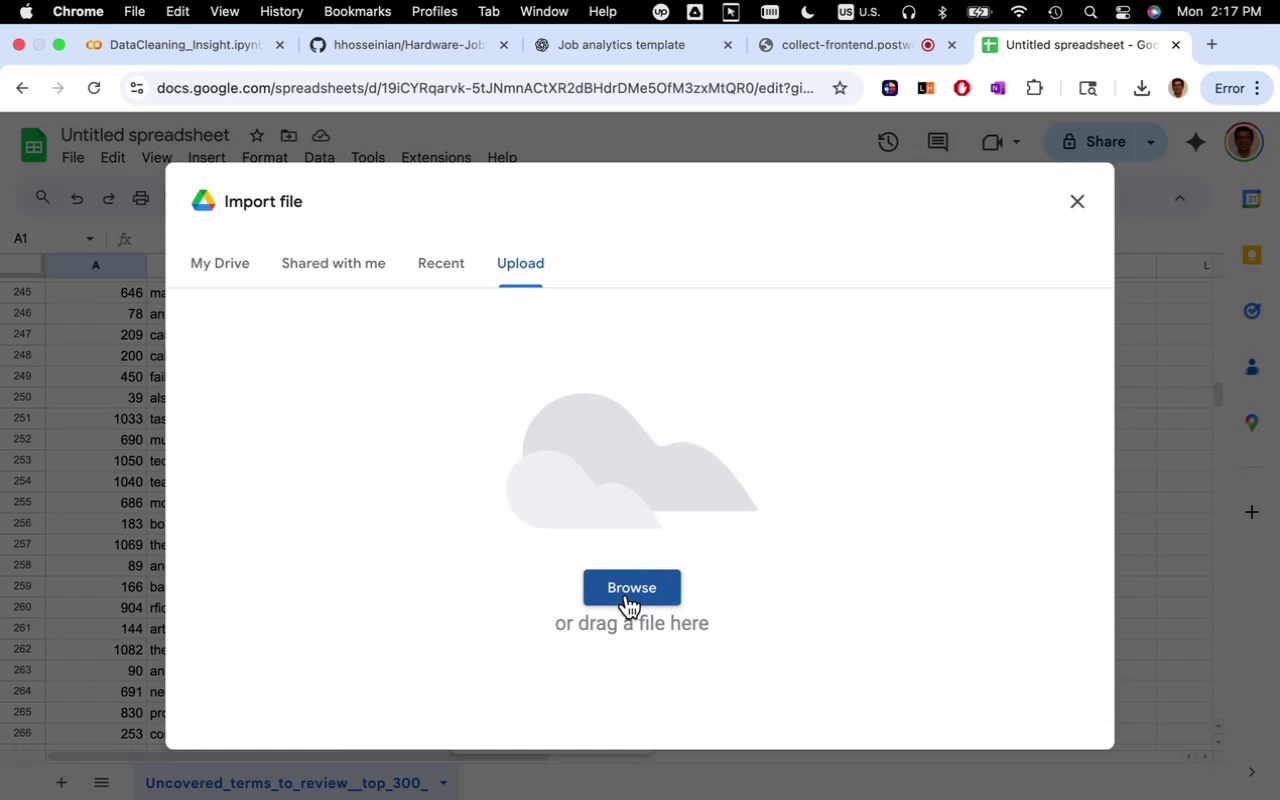 
double_click([535, 284])
 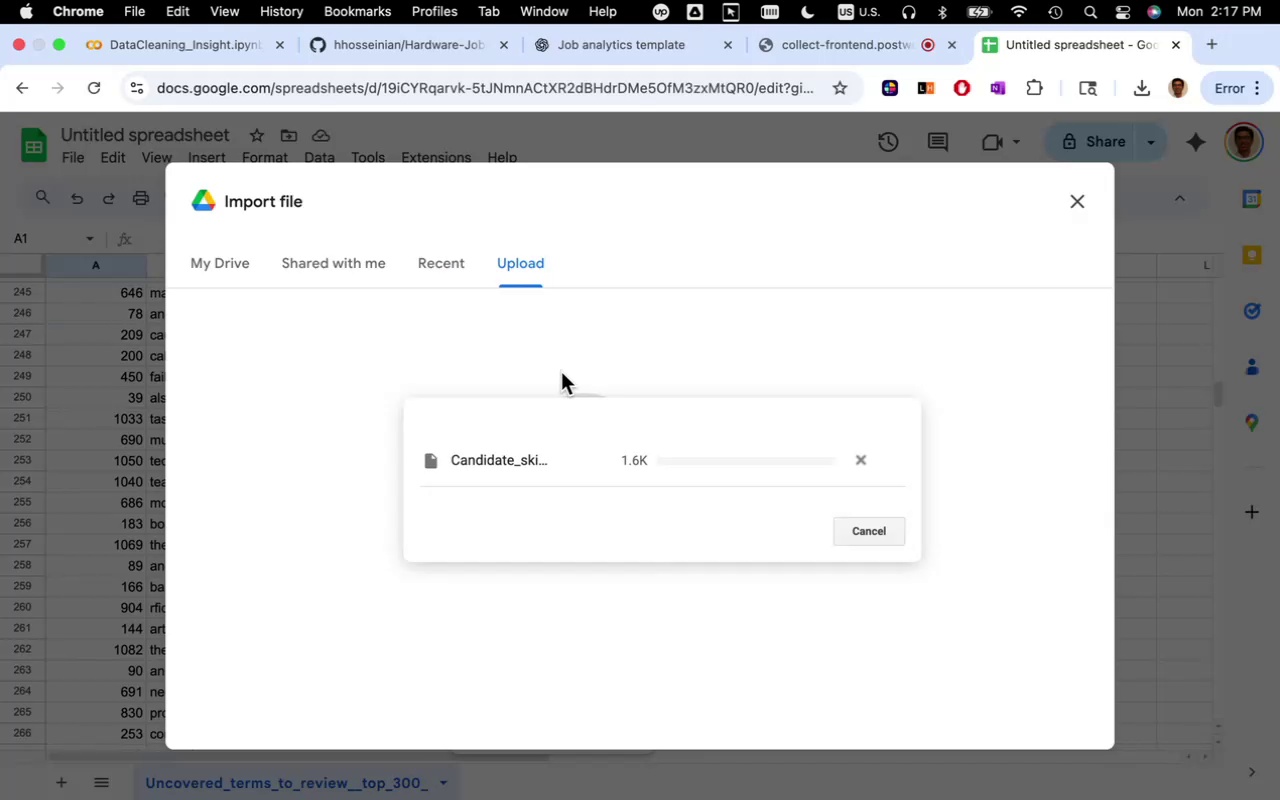 
mouse_move([585, 510])
 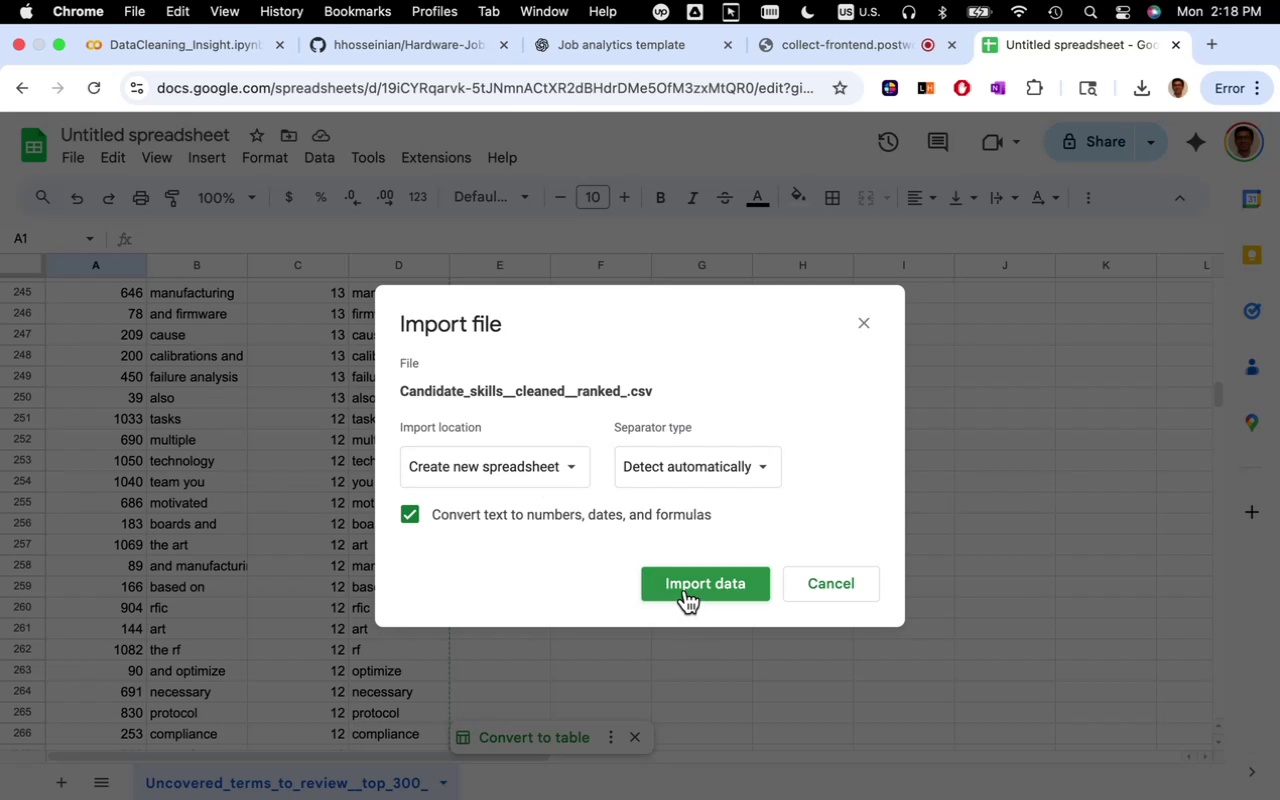 
left_click([685, 590])
 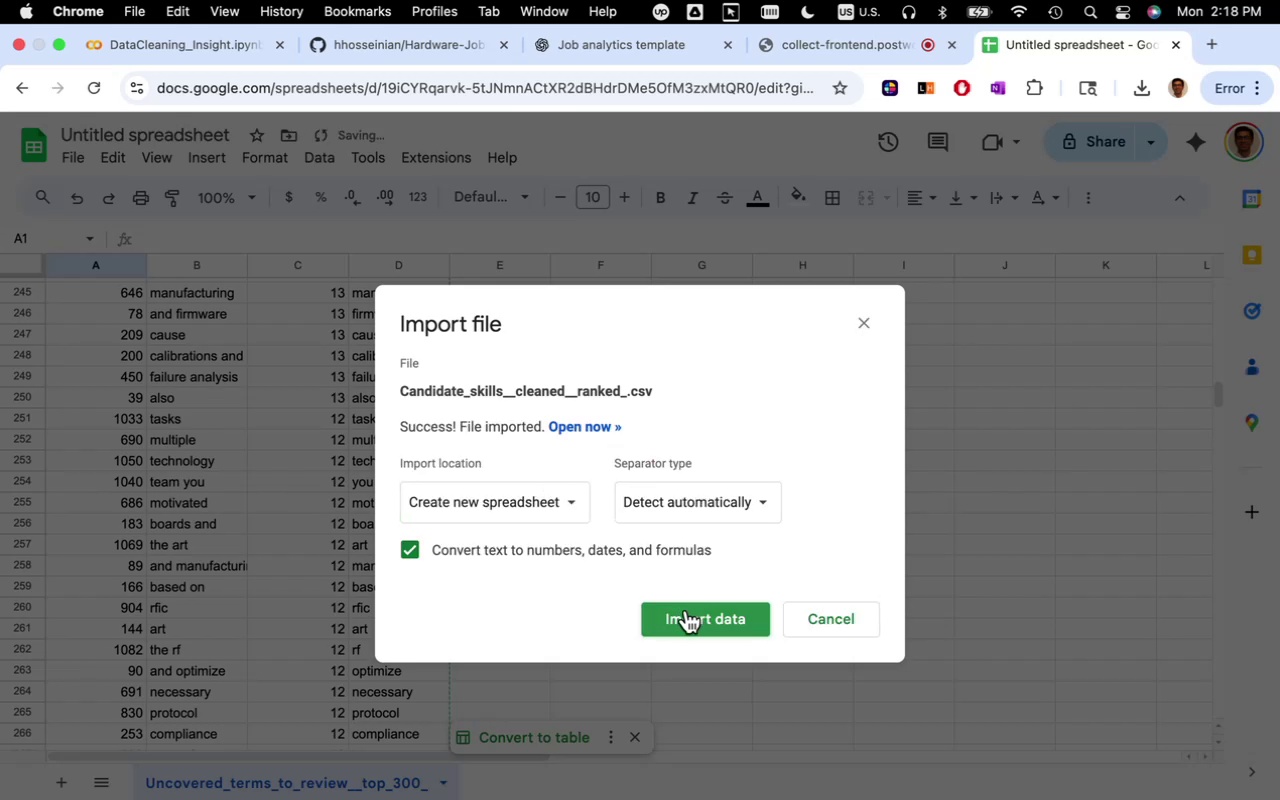 
left_click([690, 618])
 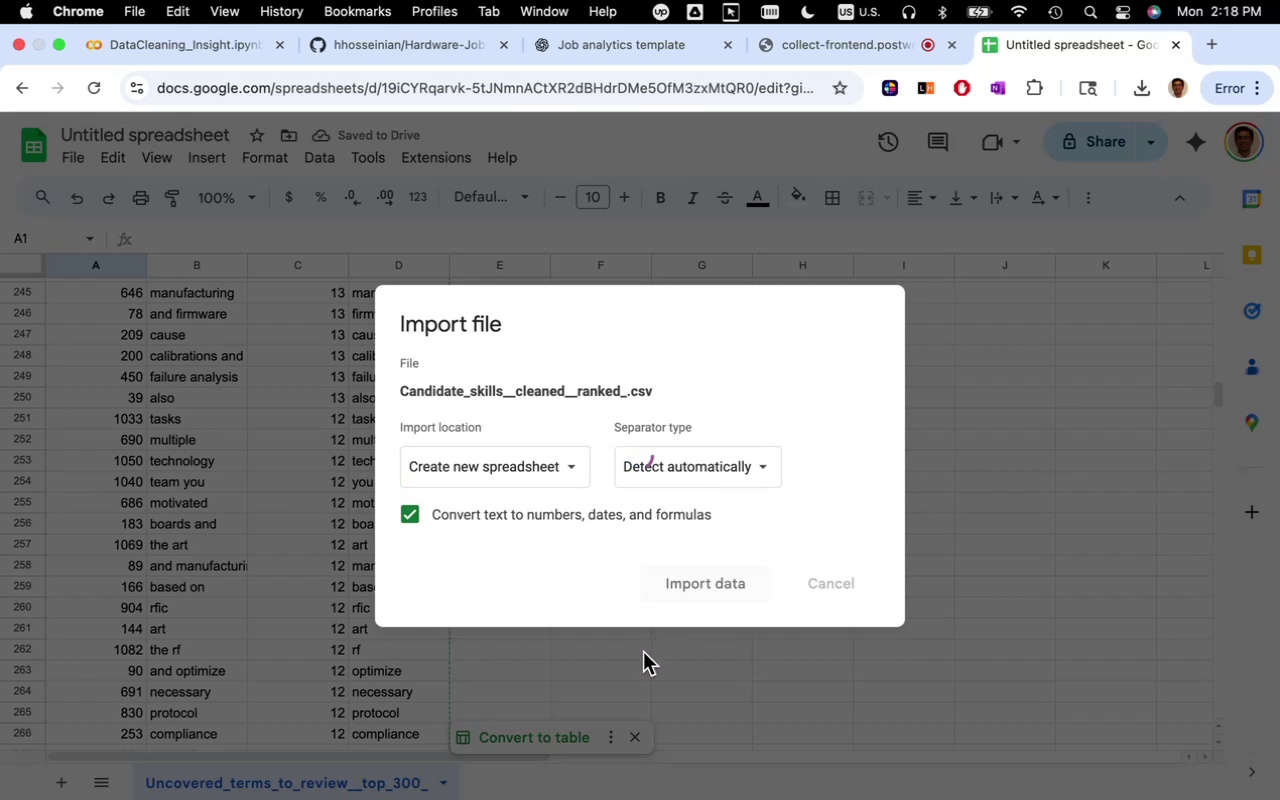 